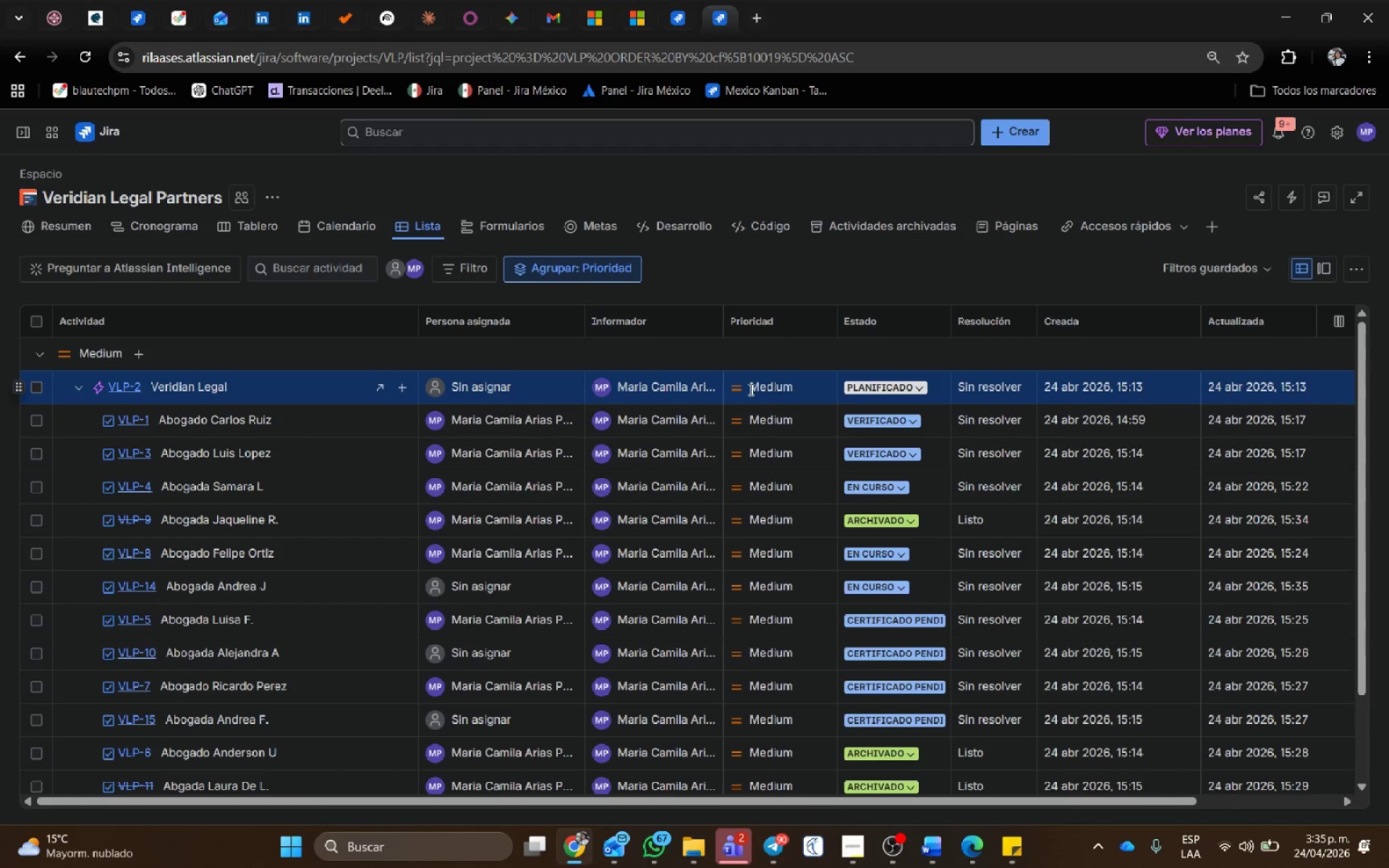 
left_click([739, 388])
 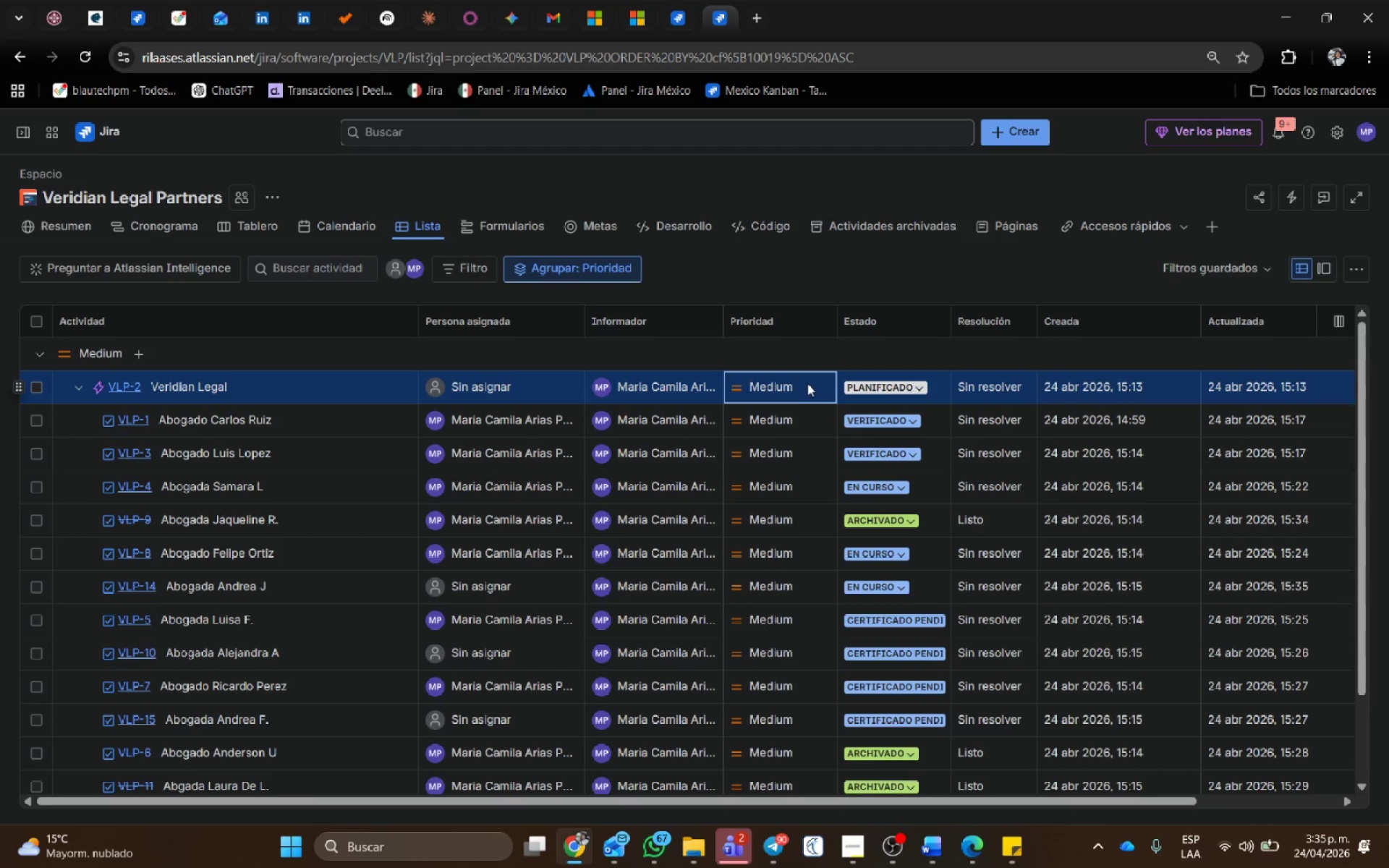 
left_click([807, 383])
 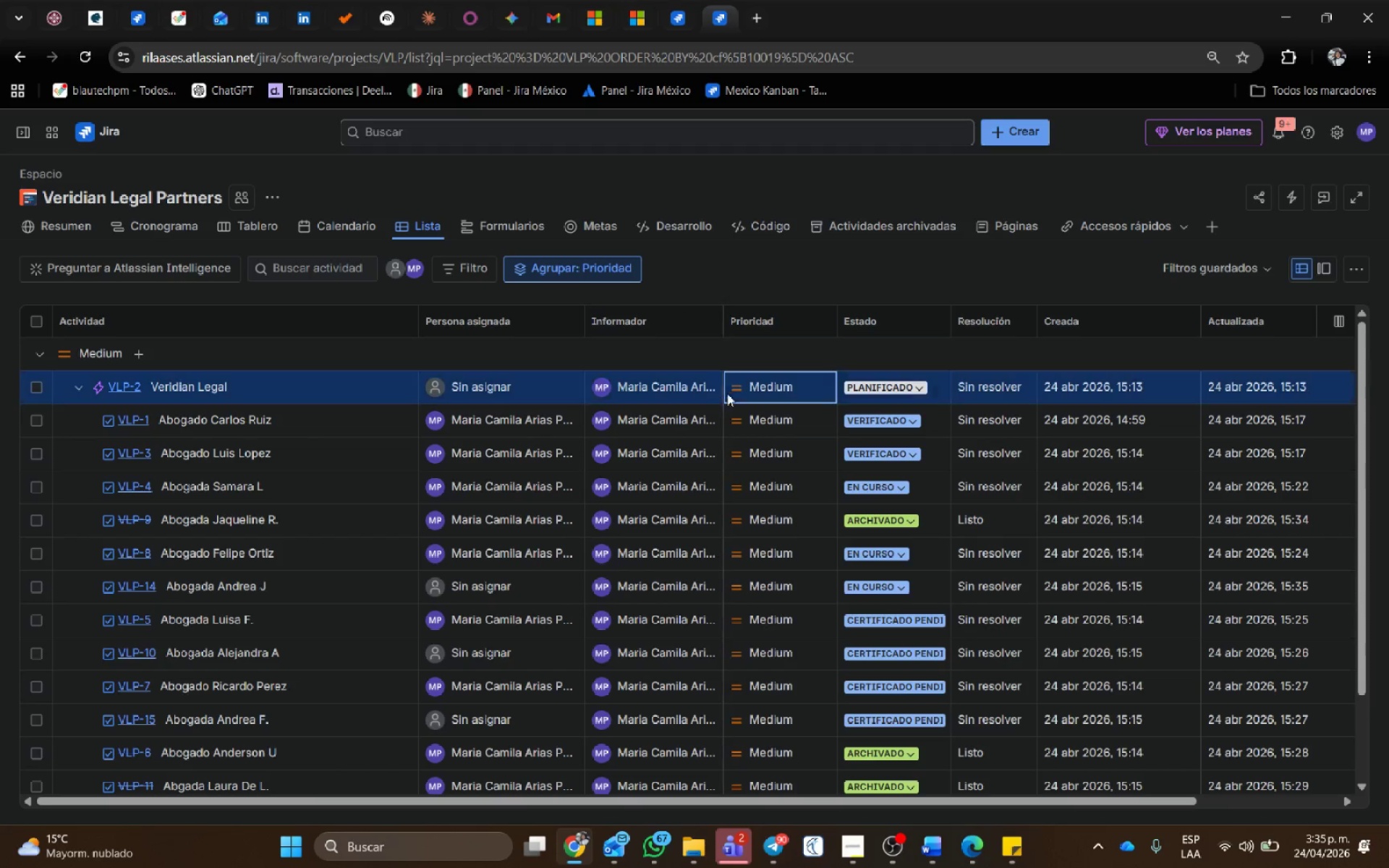 
left_click([734, 391])
 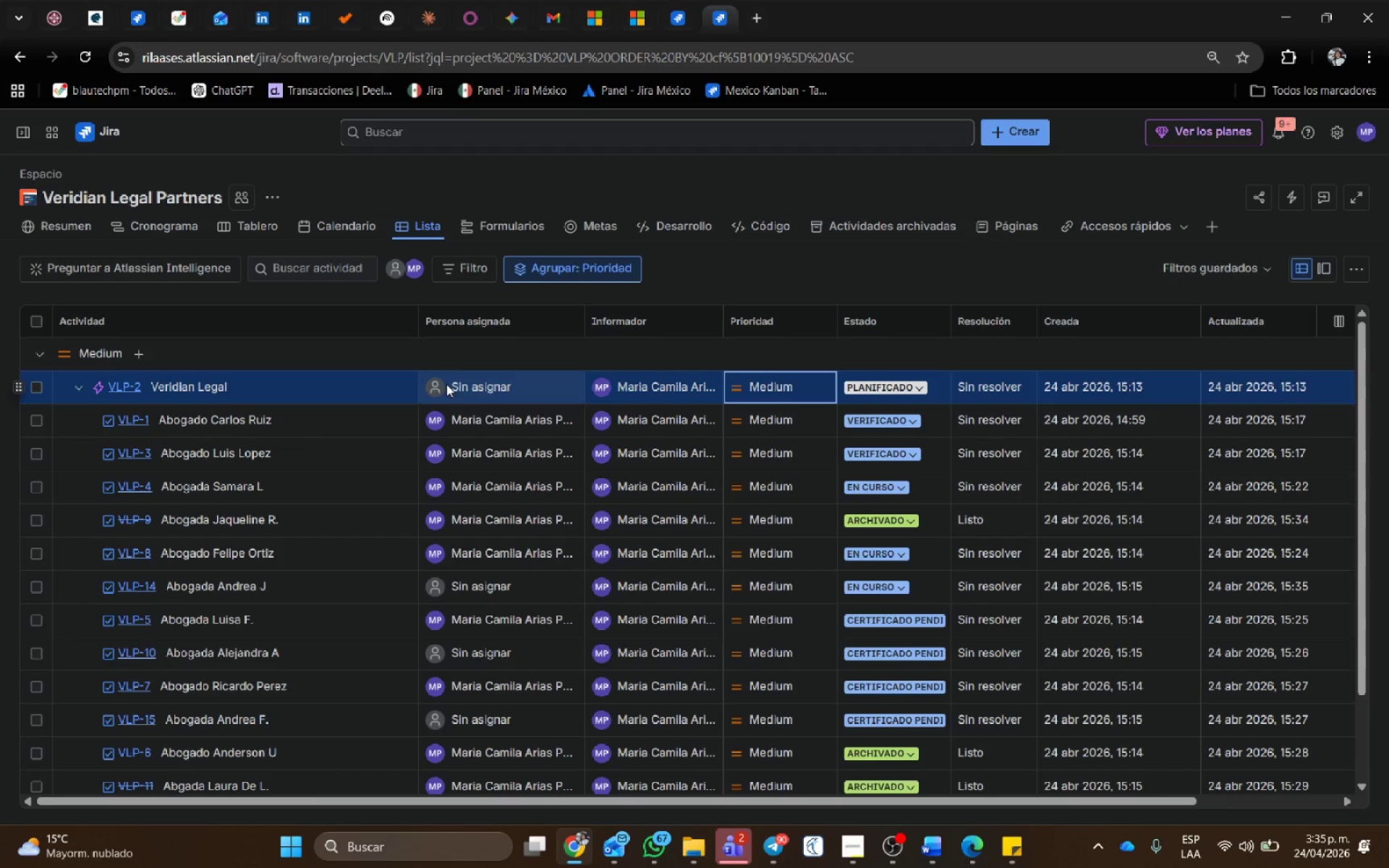 
scroll: coordinate [510, 587], scroll_direction: up, amount: 1.0
 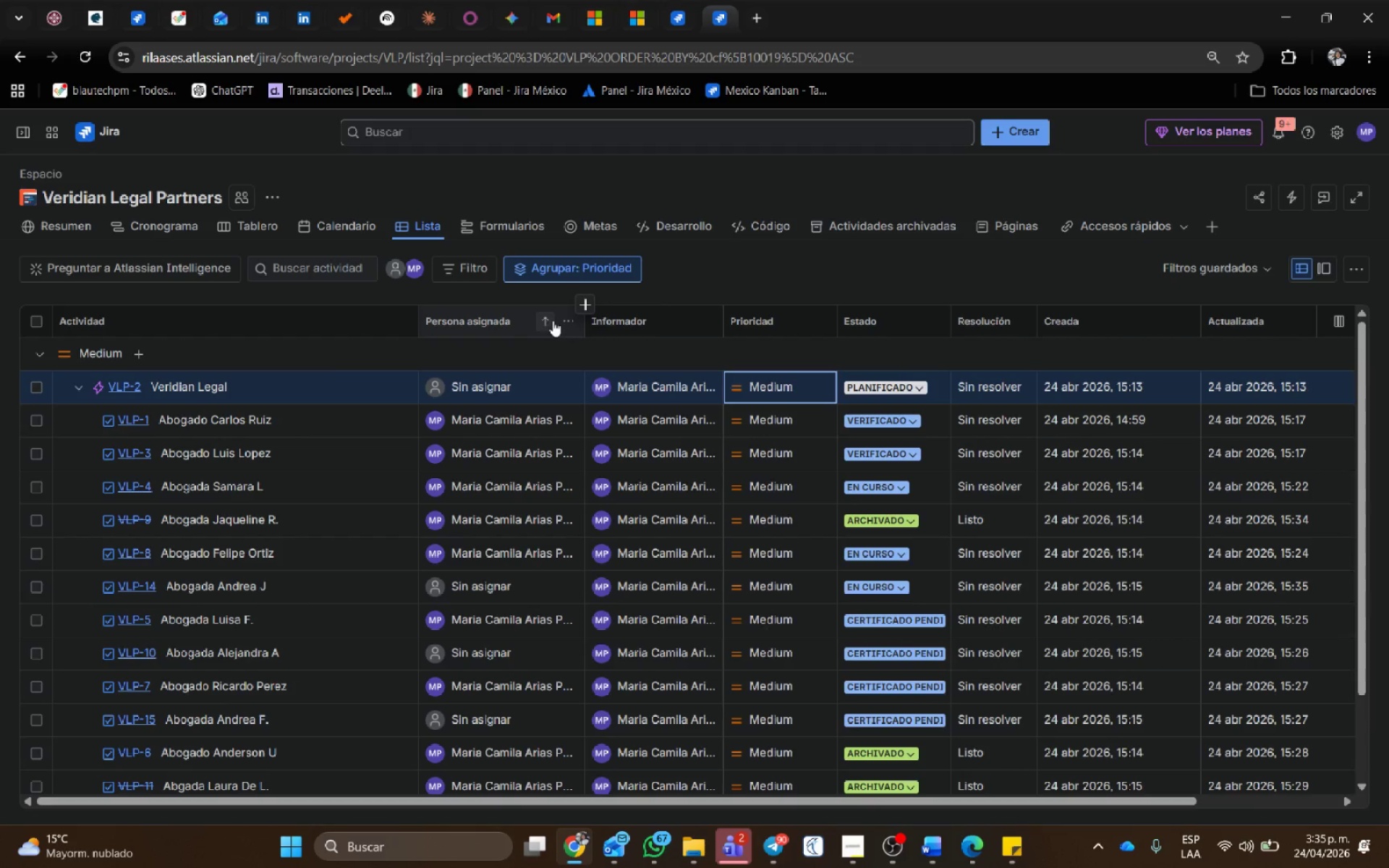 
left_click([553, 319])
 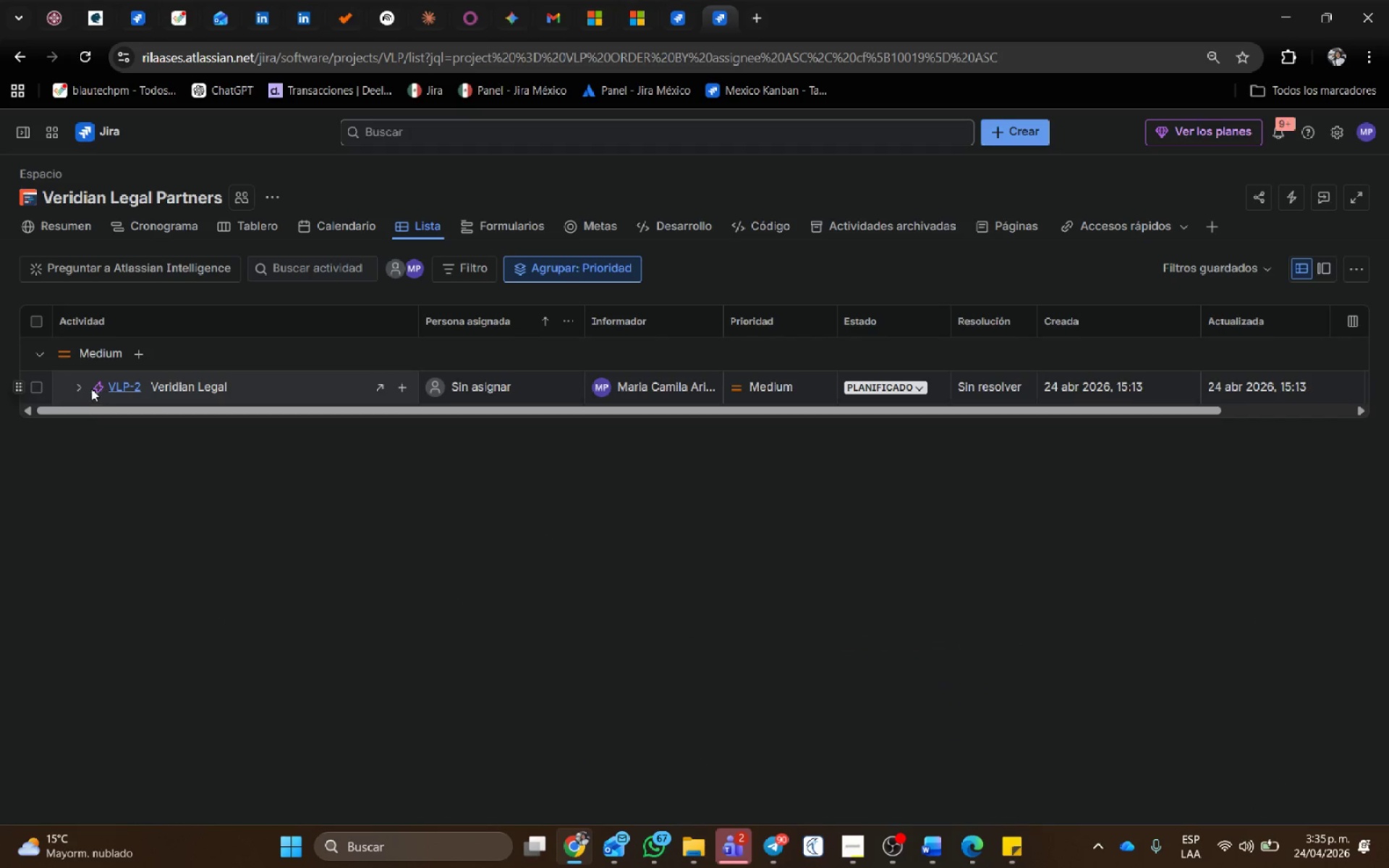 
left_click([77, 386])
 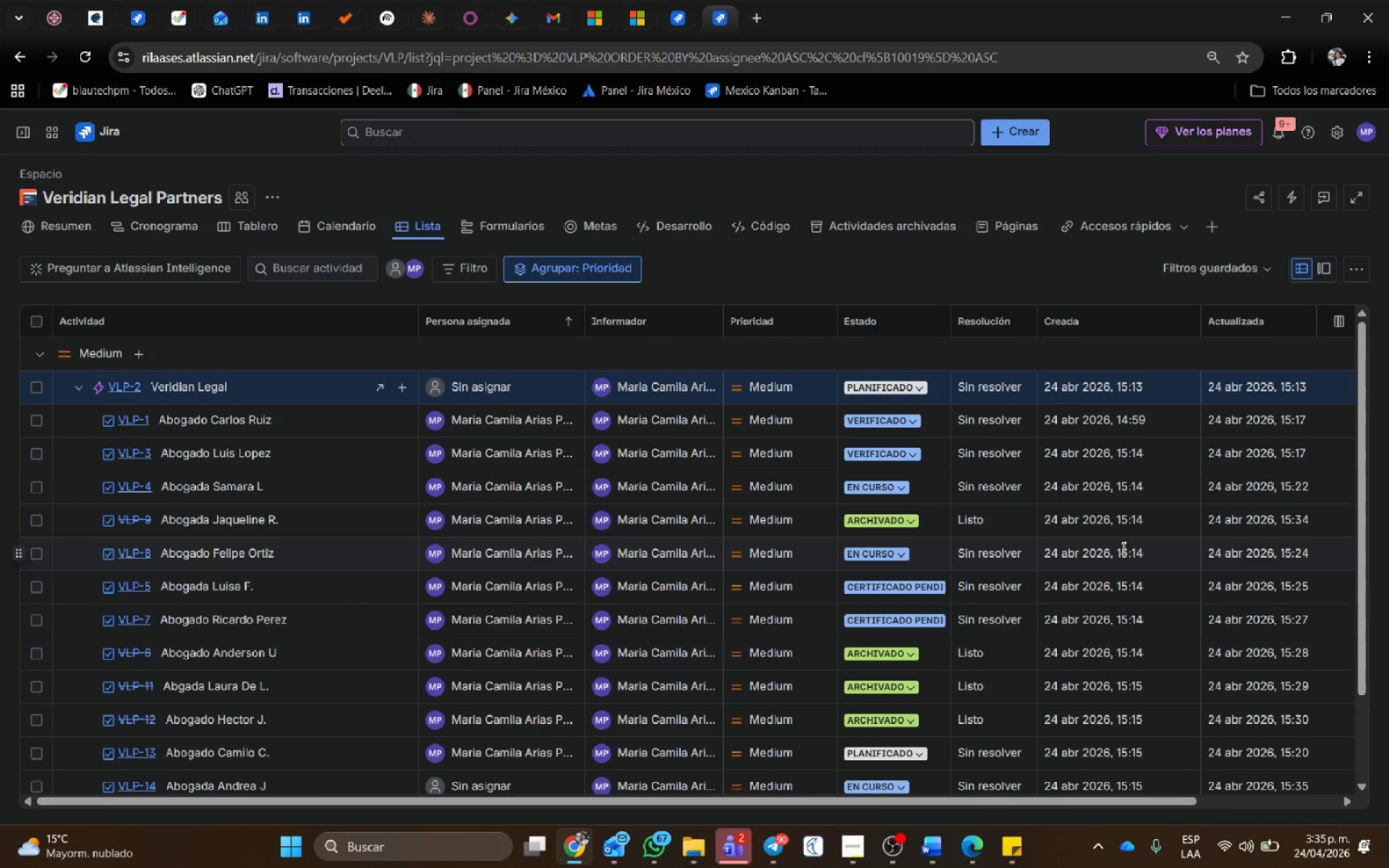 
scroll: coordinate [1159, 503], scroll_direction: down, amount: 4.0
 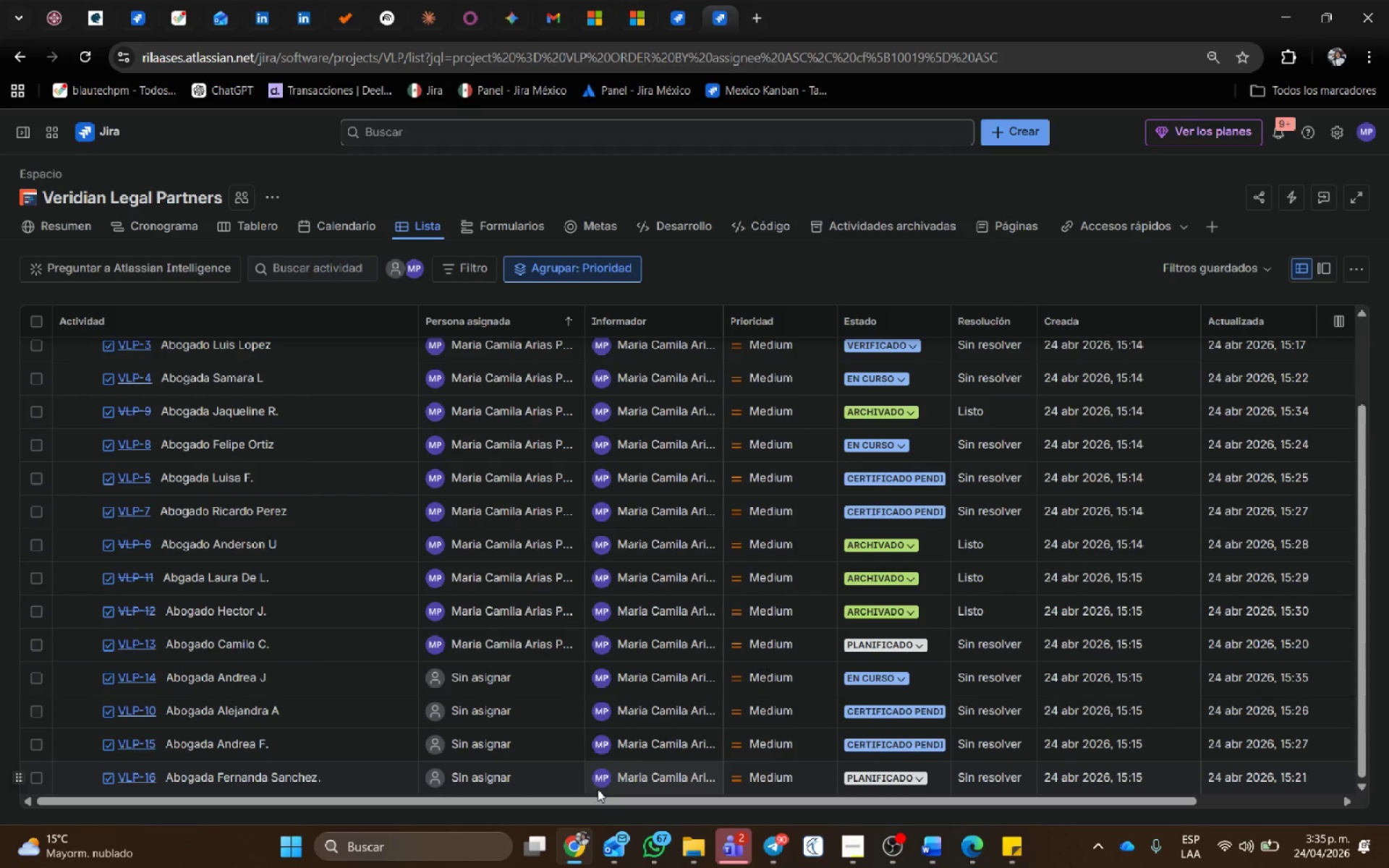 
scroll: coordinate [1030, 633], scroll_direction: up, amount: 7.0
 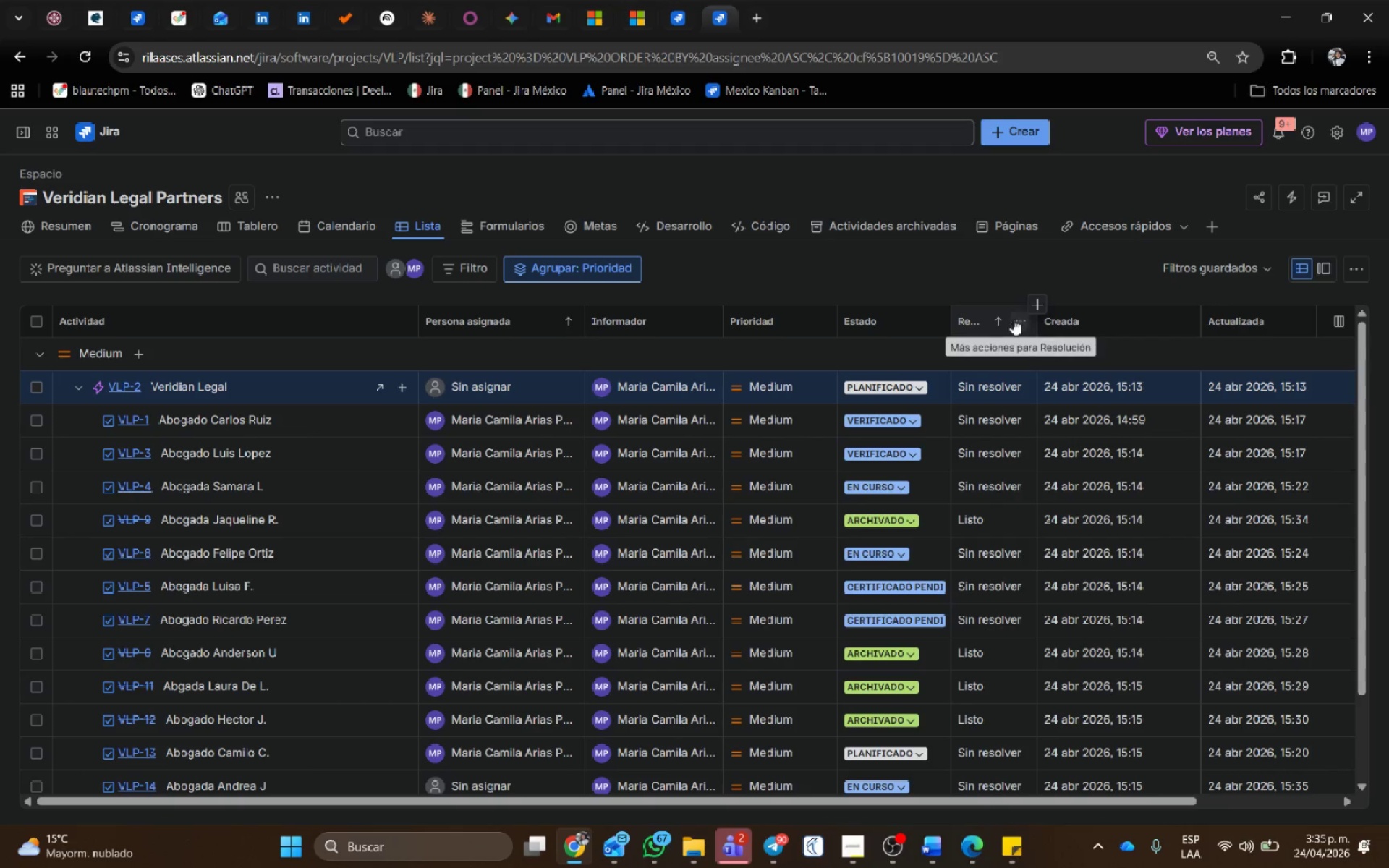 
left_click([1003, 319])
 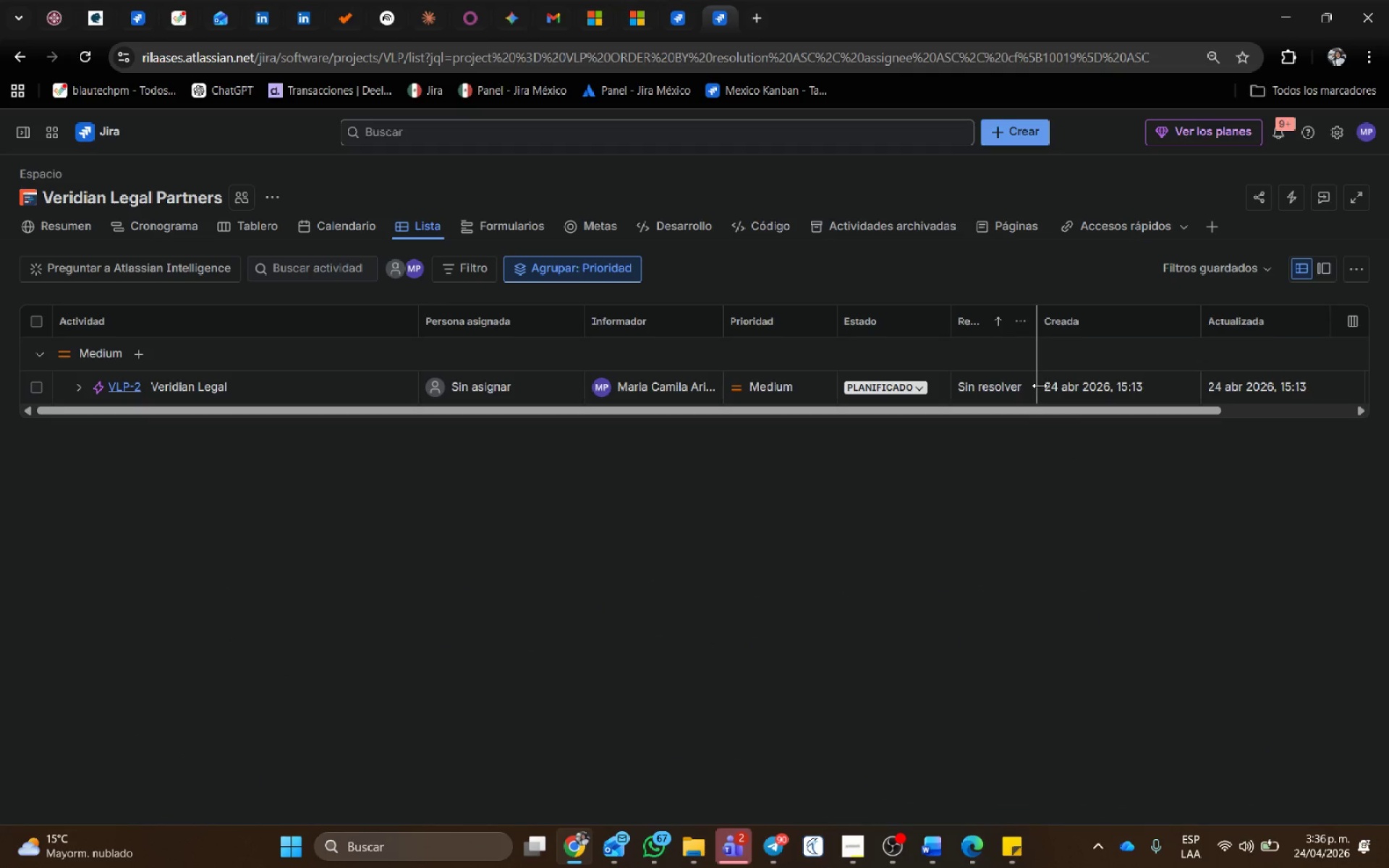 
wait(5.69)
 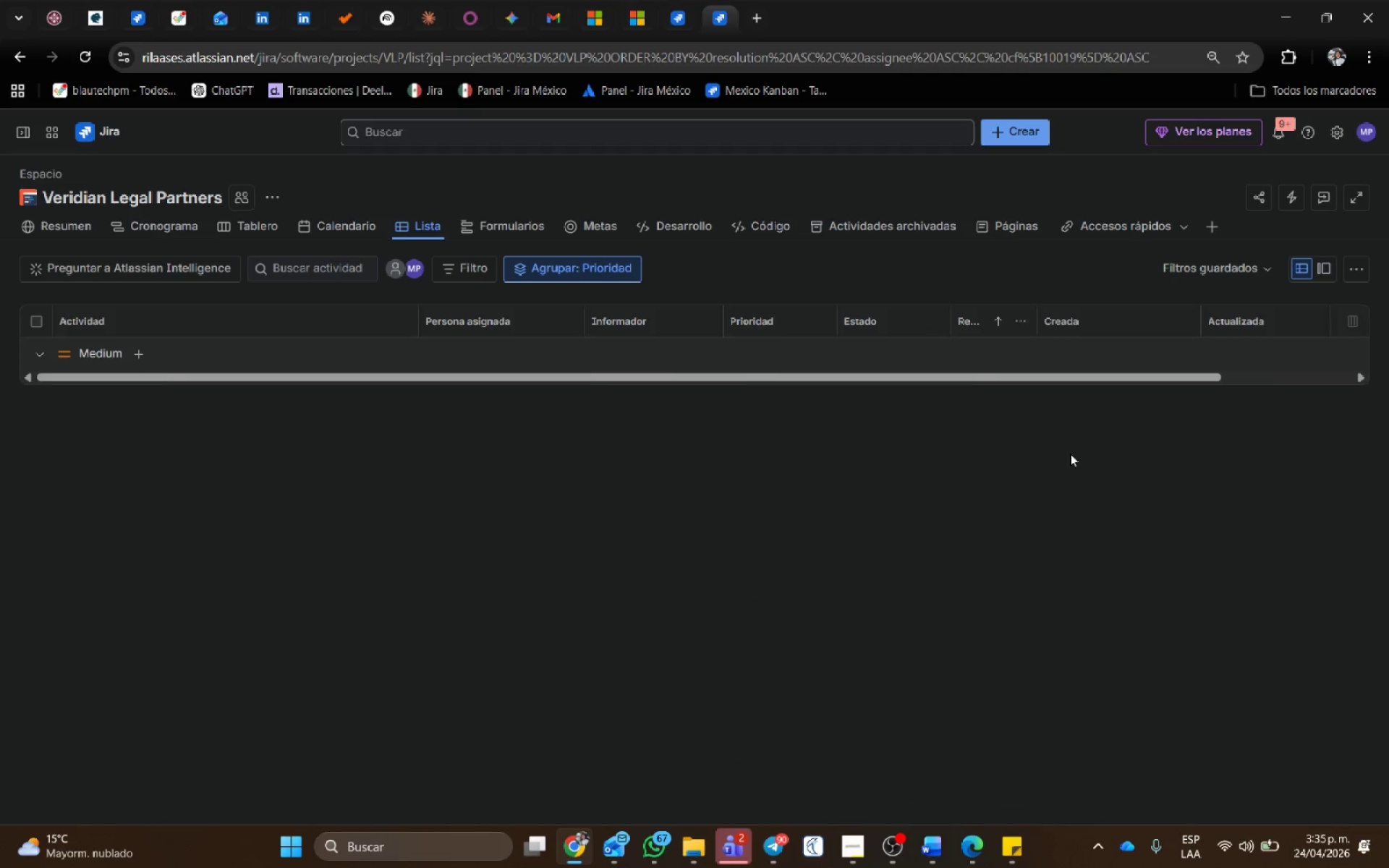 
left_click([72, 388])
 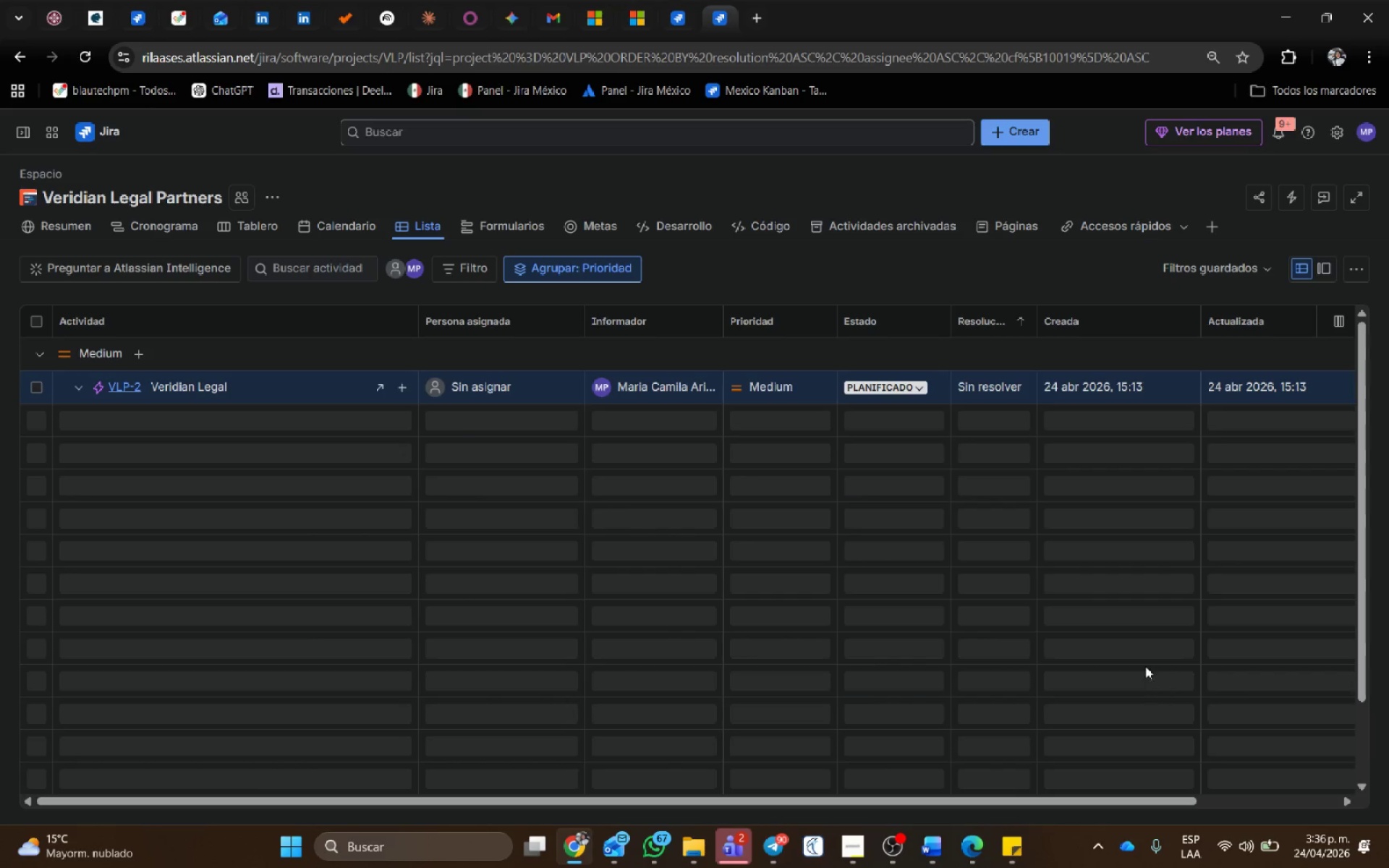 
scroll: coordinate [1145, 660], scroll_direction: down, amount: 1.0
 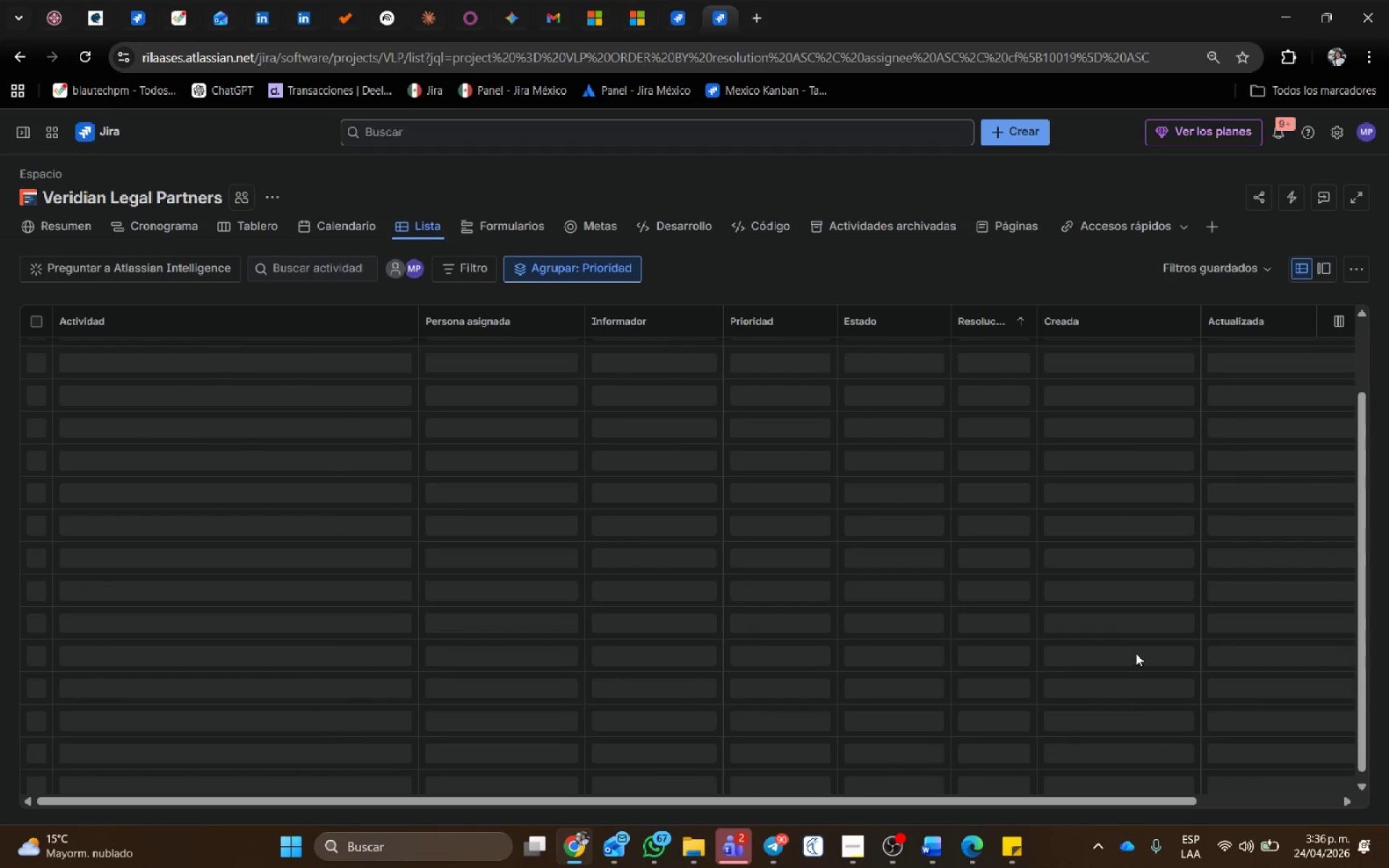 
scroll: coordinate [1136, 653], scroll_direction: up, amount: 1.0
 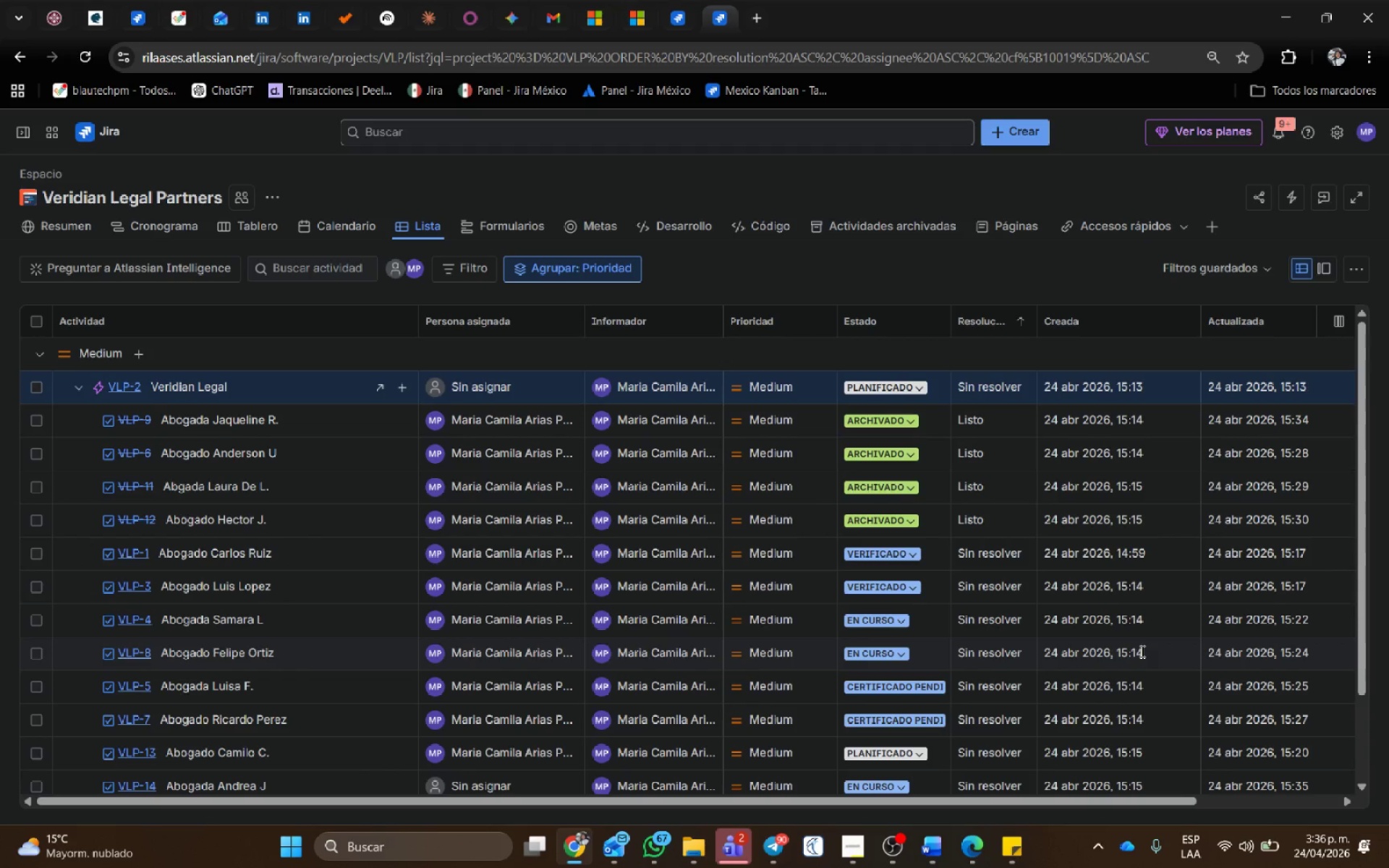 
scroll: coordinate [1141, 651], scroll_direction: down, amount: 1.0
 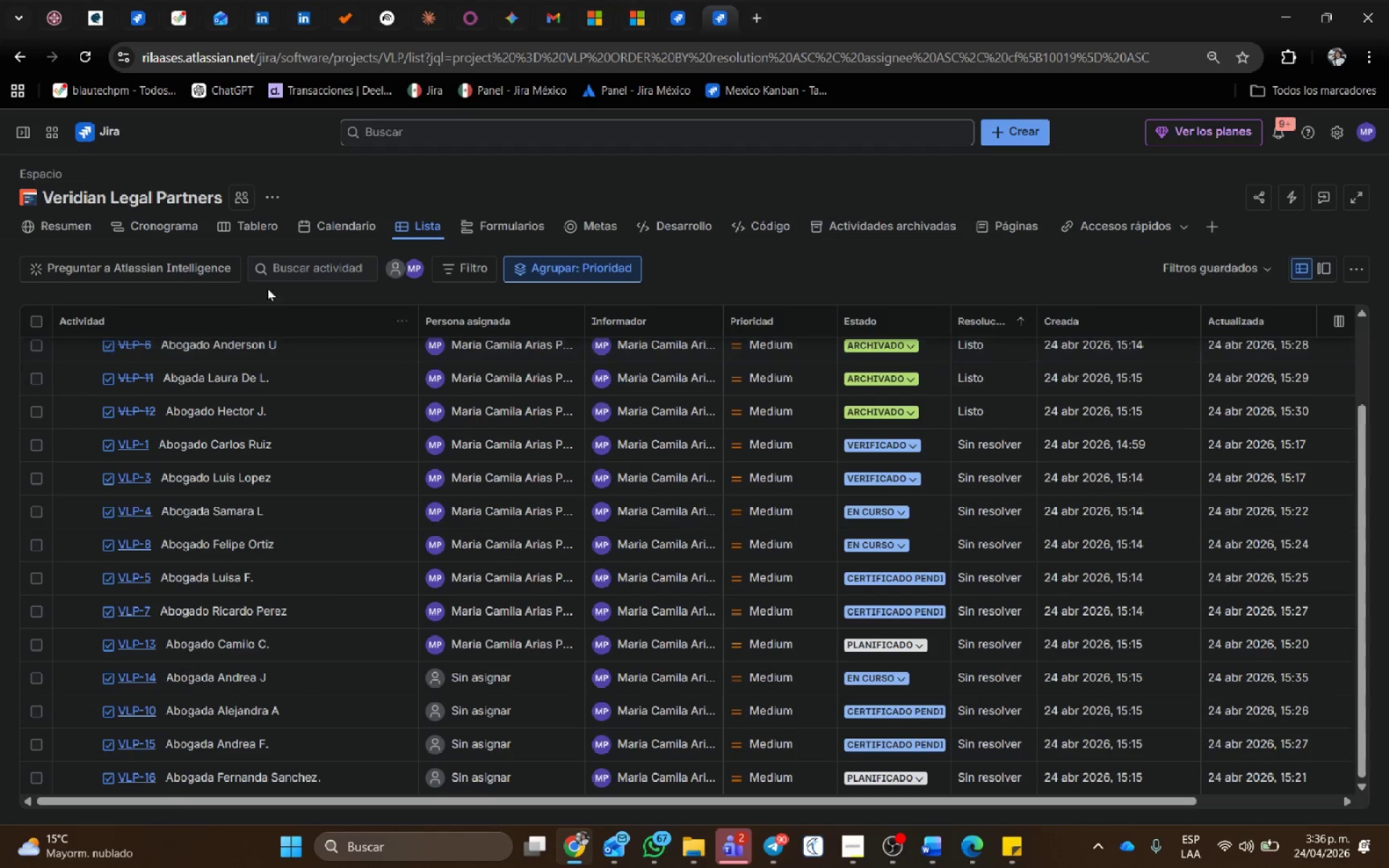 
left_click([318, 222])
 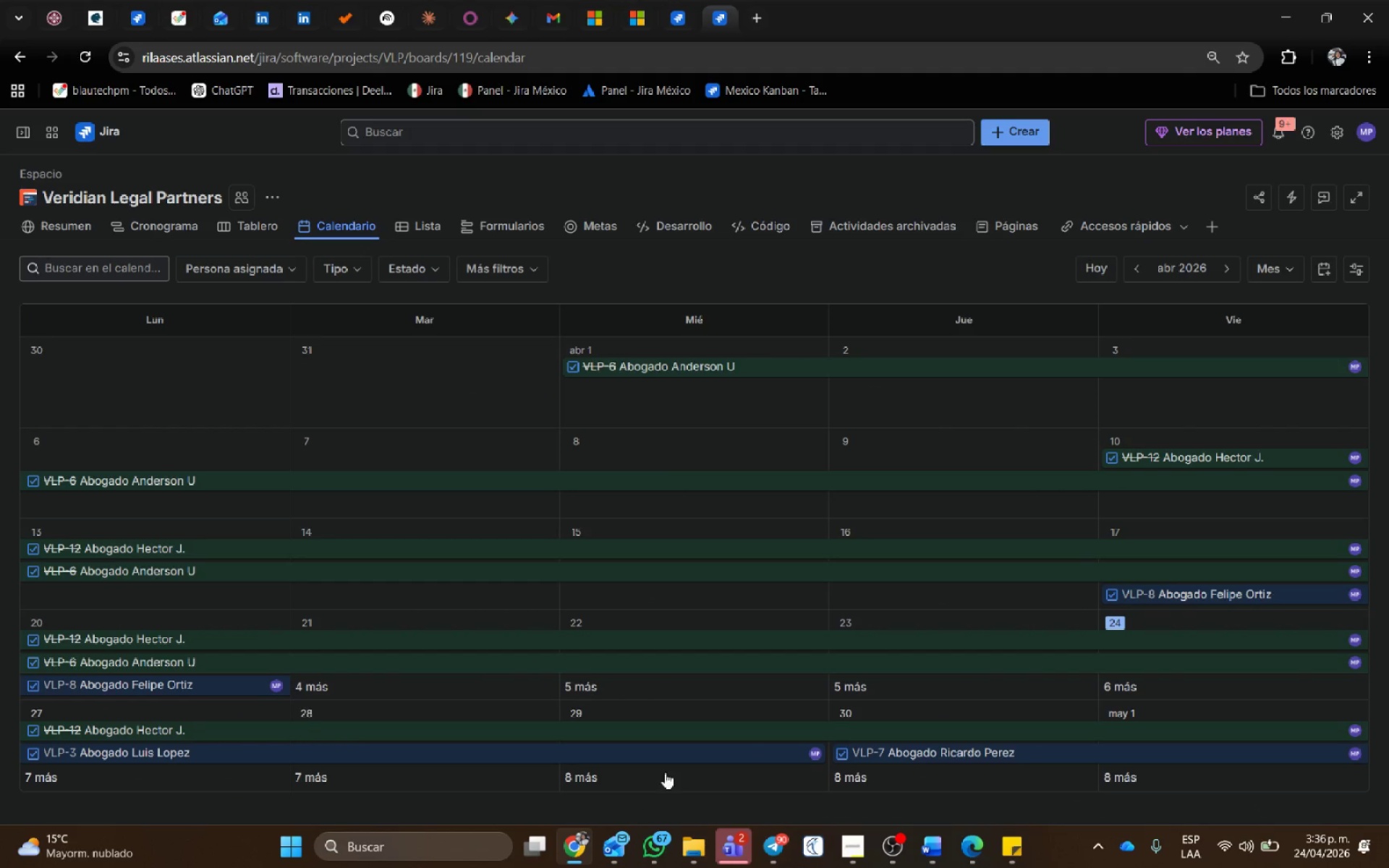 
wait(8.61)
 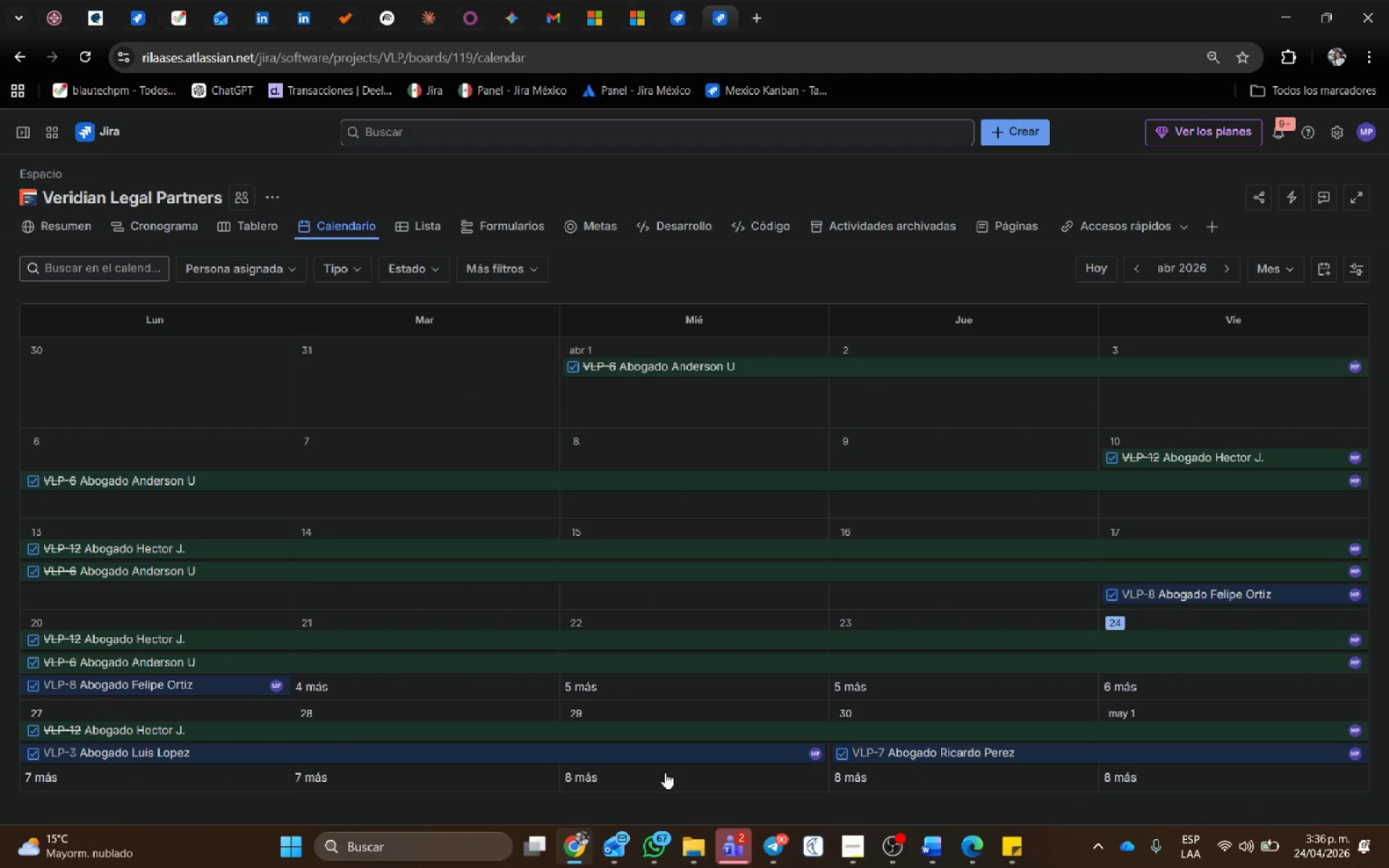 
left_click([171, 231])
 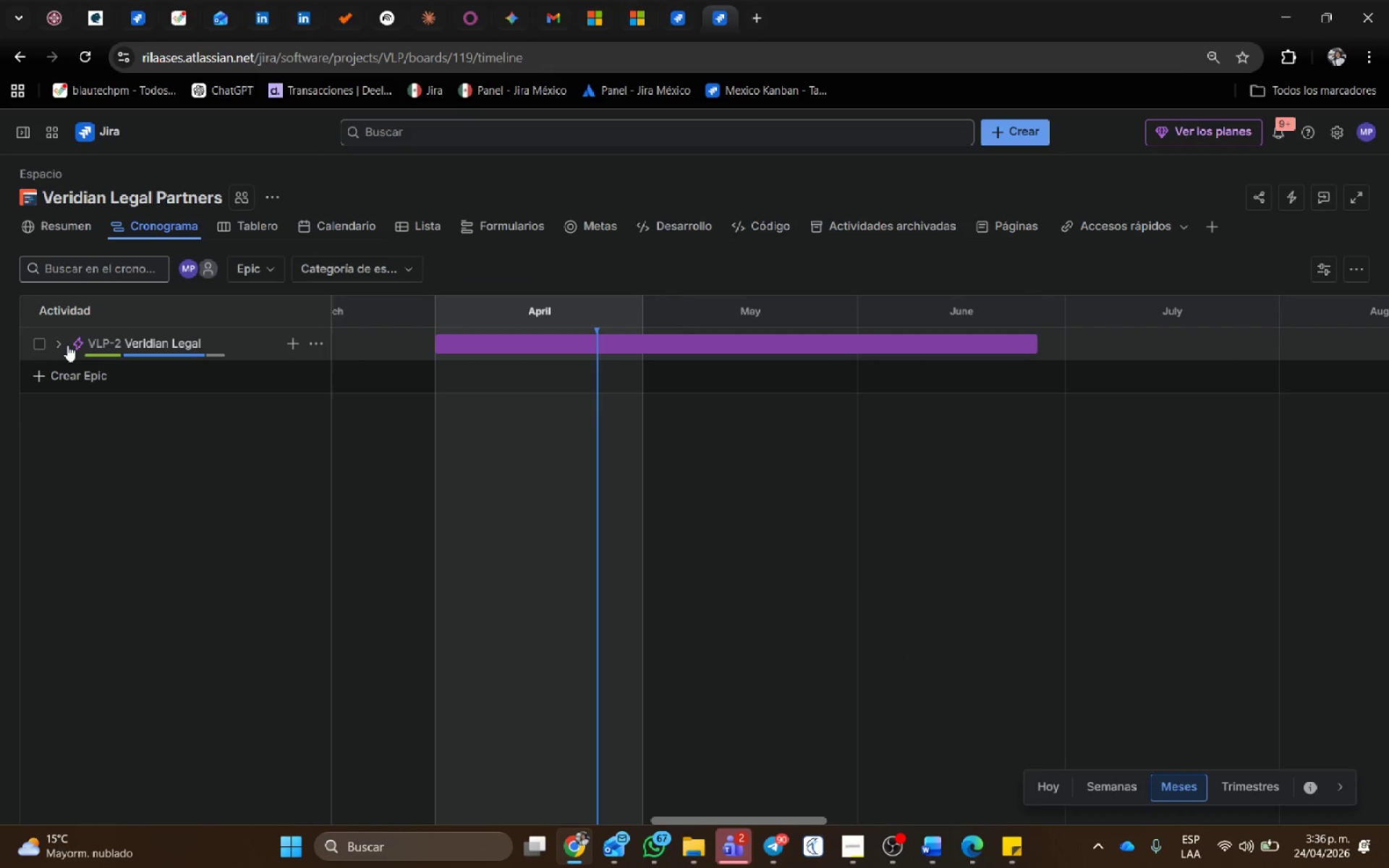 
left_click([61, 341])
 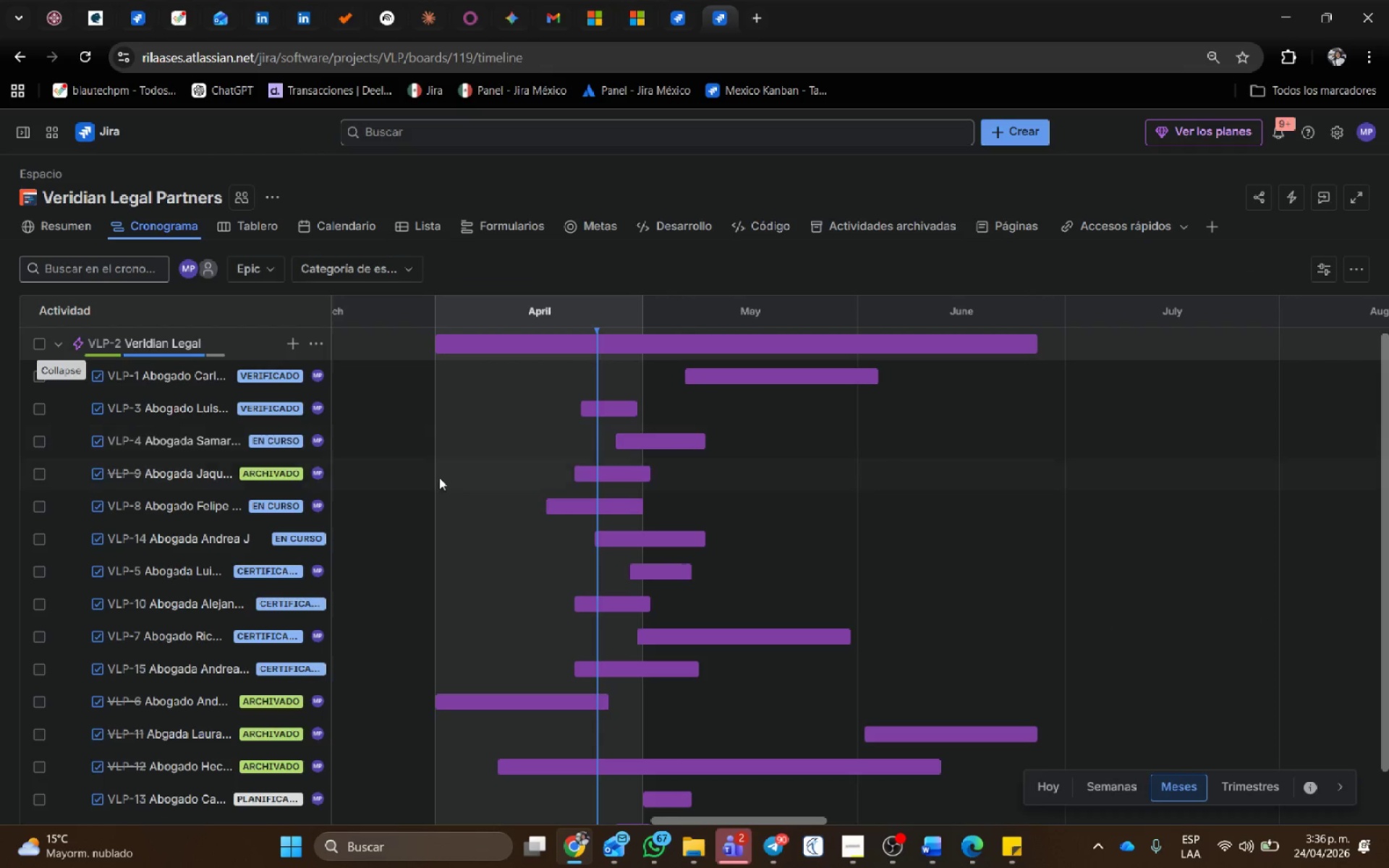 
scroll: coordinate [452, 485], scroll_direction: down, amount: 2.0
 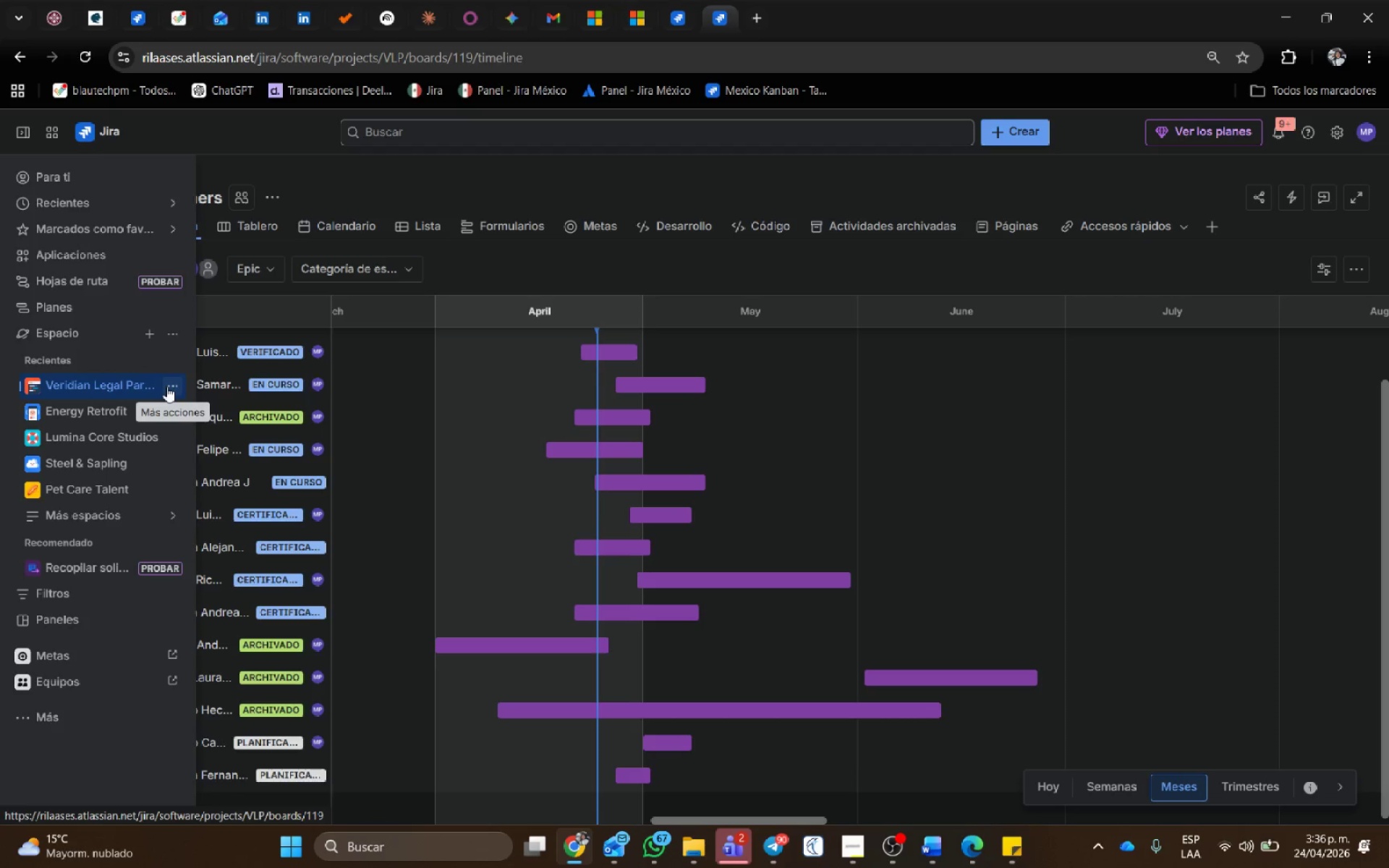 
wait(6.2)
 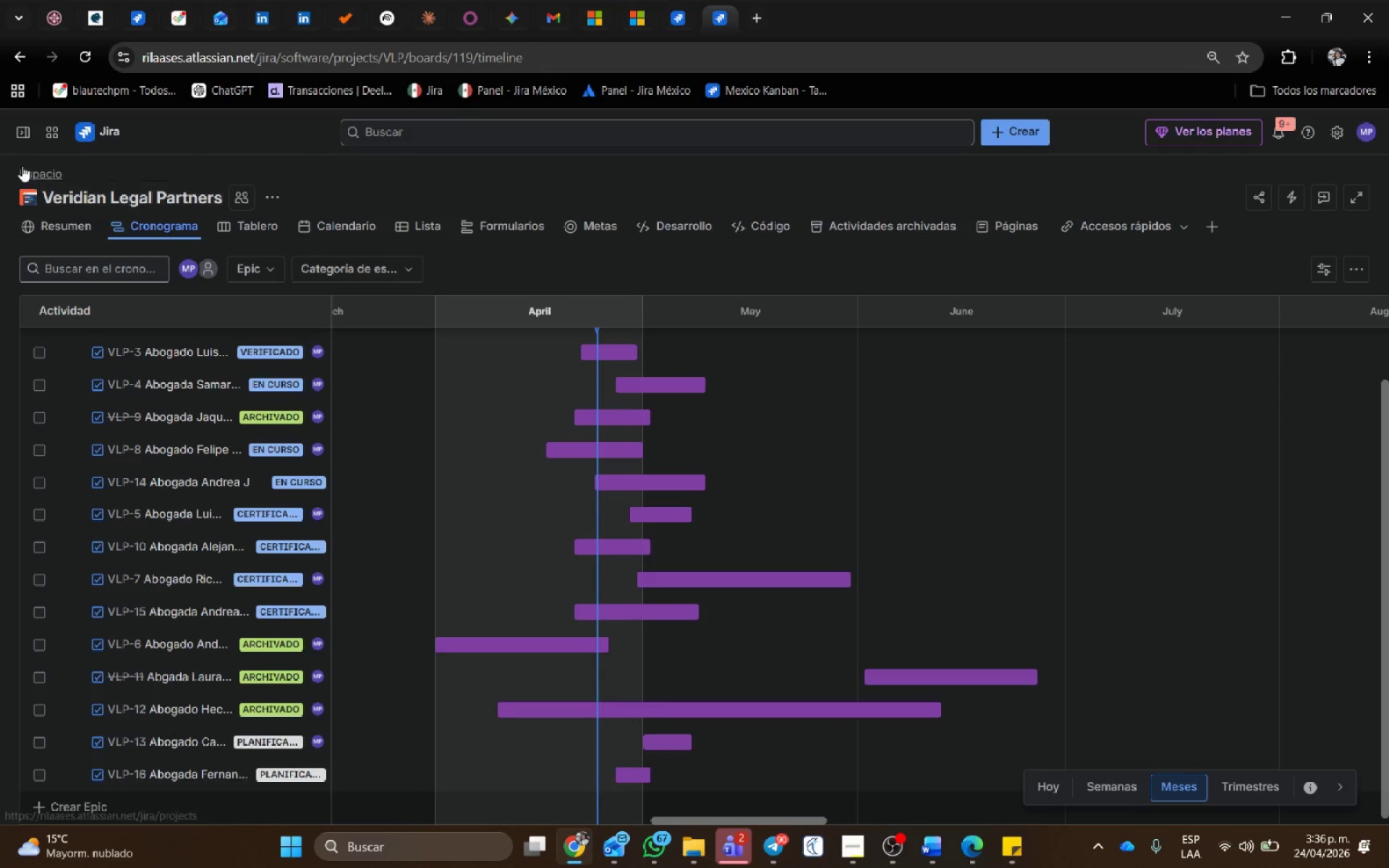 
left_click([294, 566])
 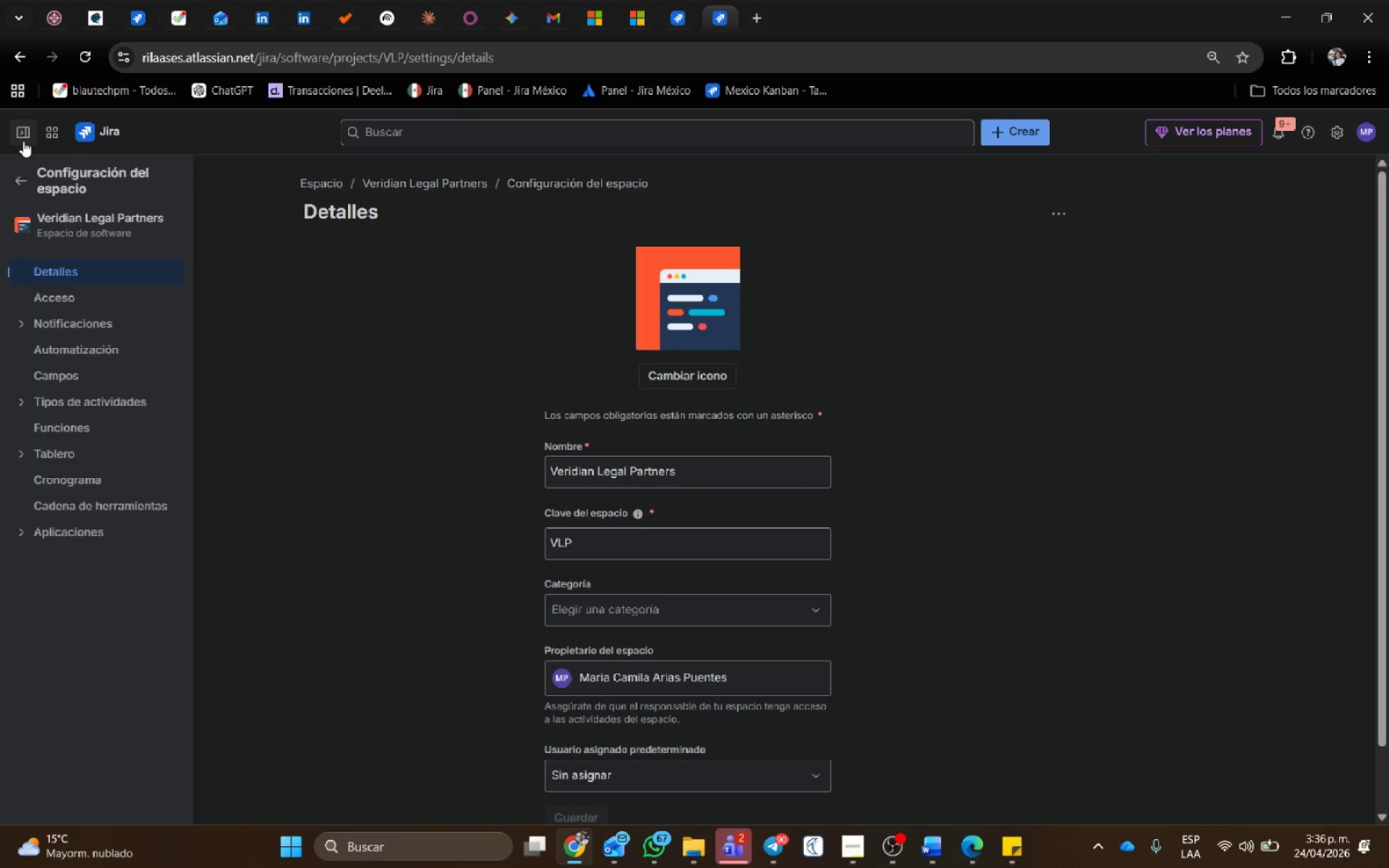 
wait(5.2)
 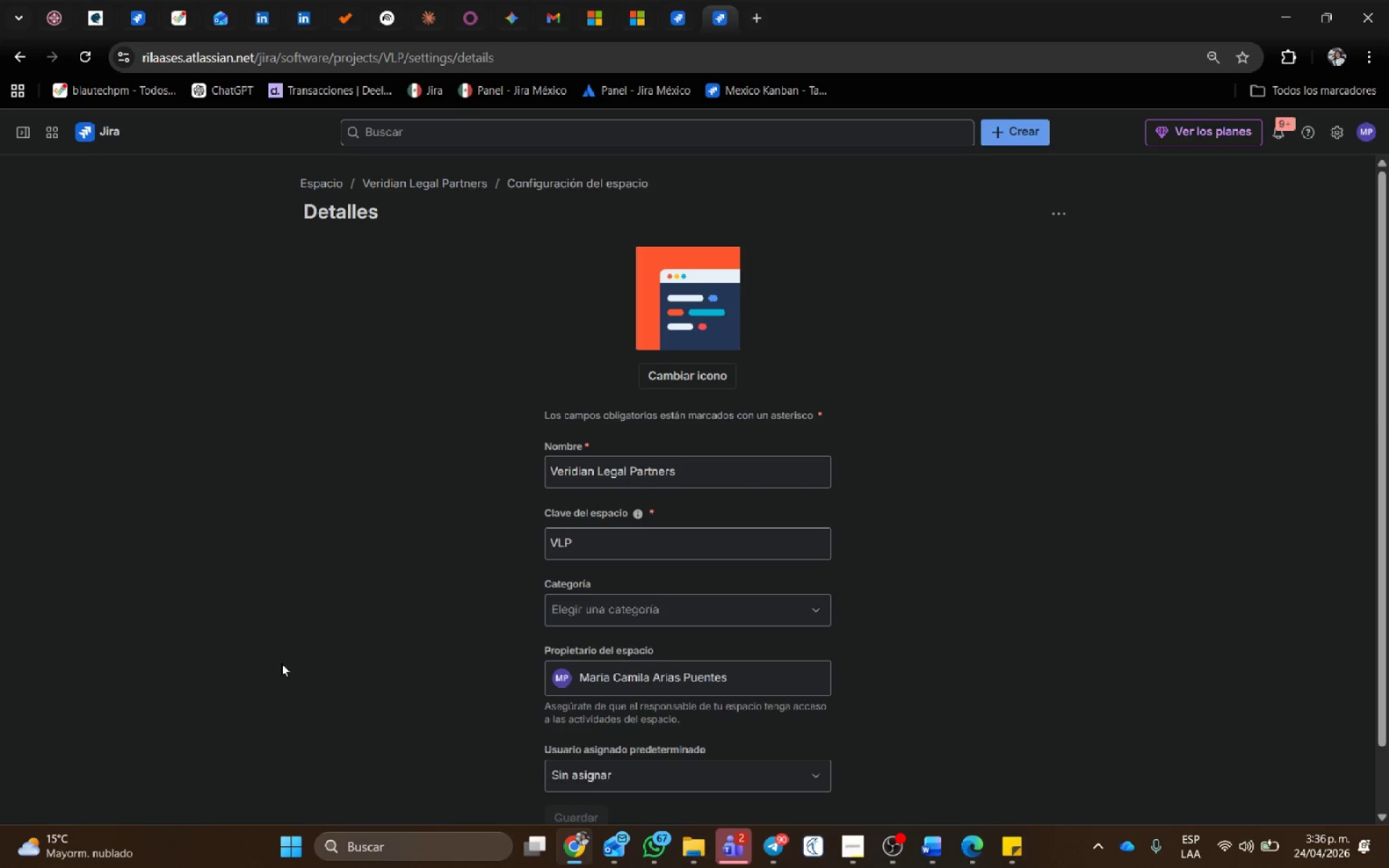 
left_click([69, 459])
 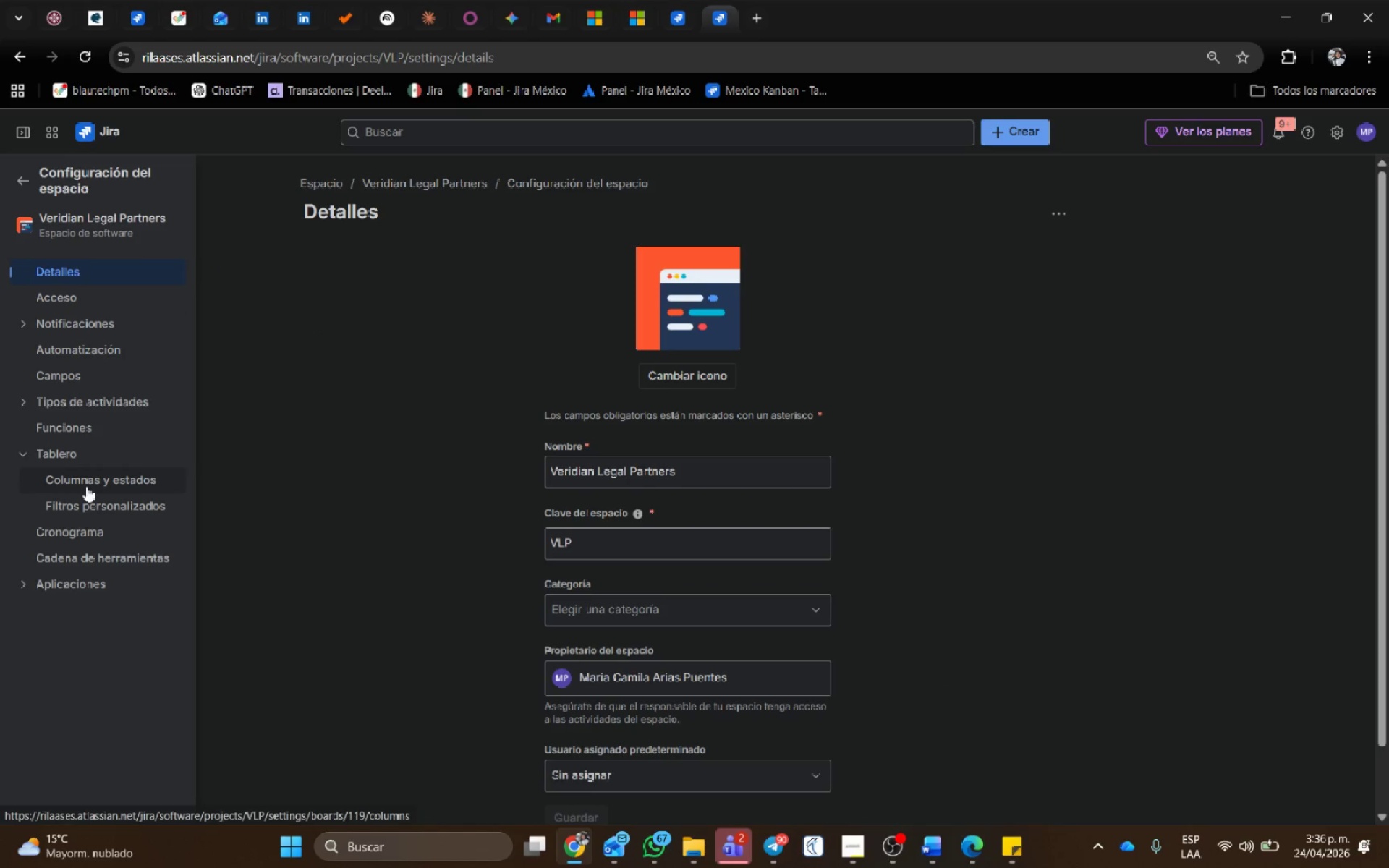 
left_click([86, 486])
 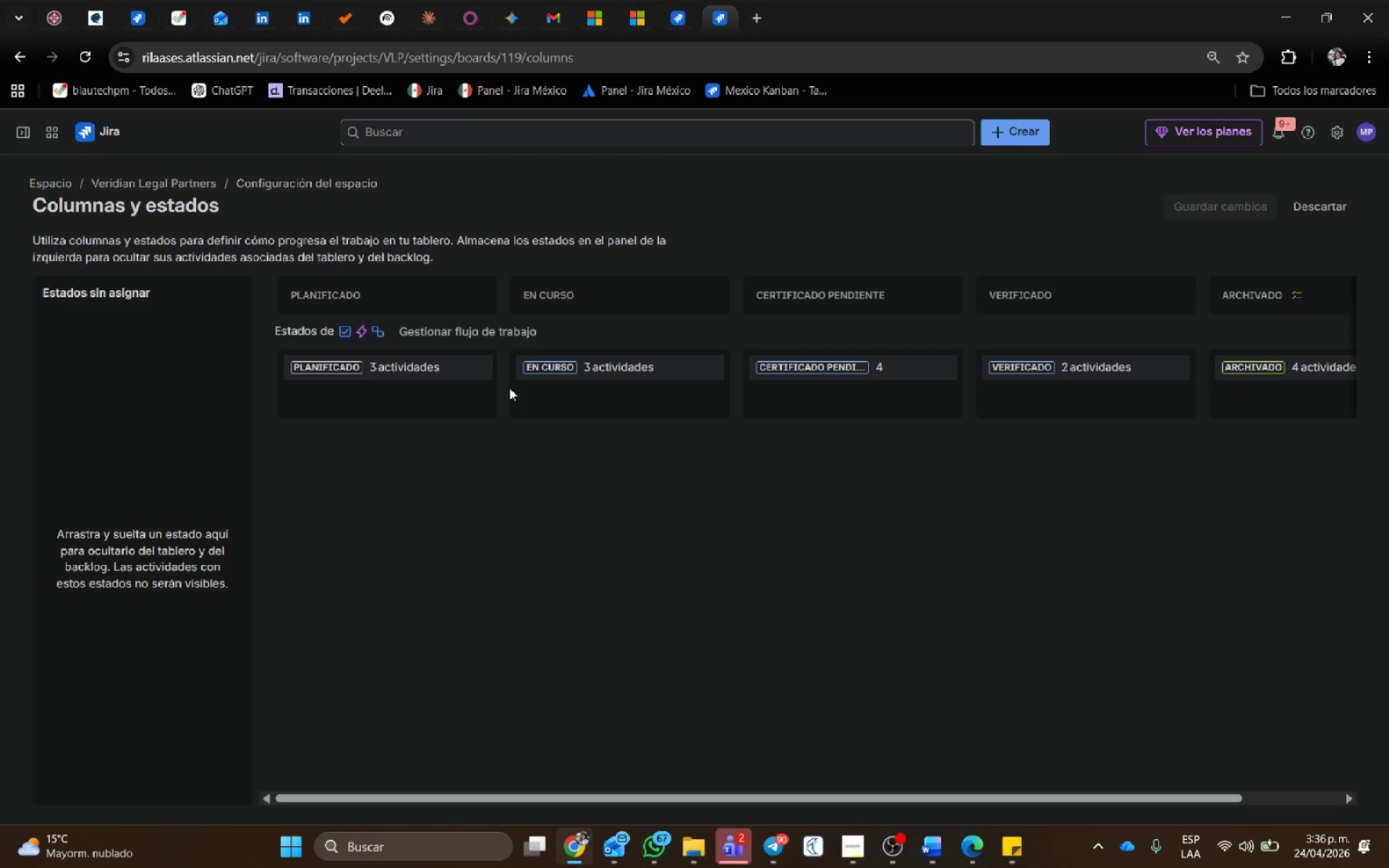 
left_click([453, 330])
 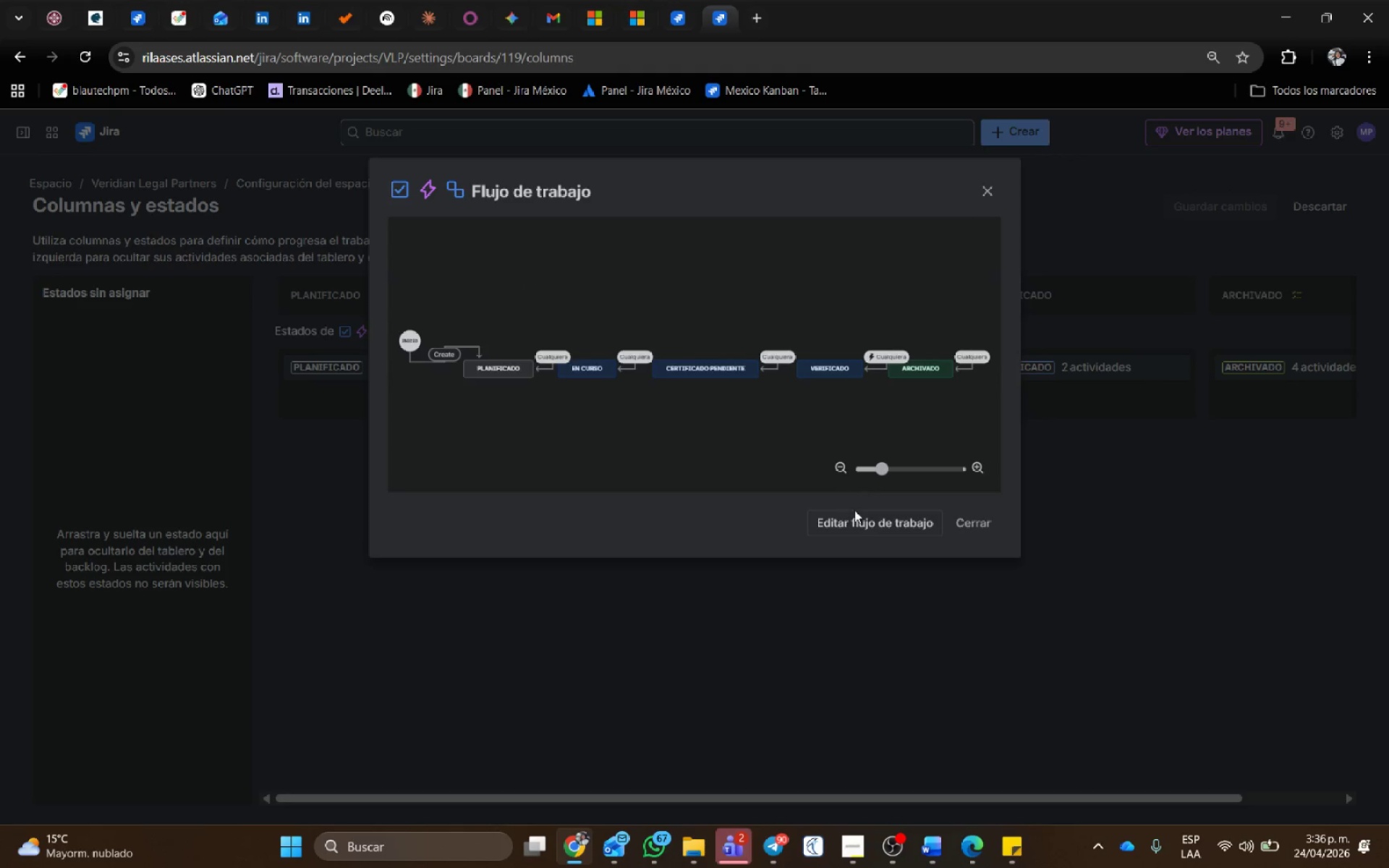 
left_click([861, 525])
 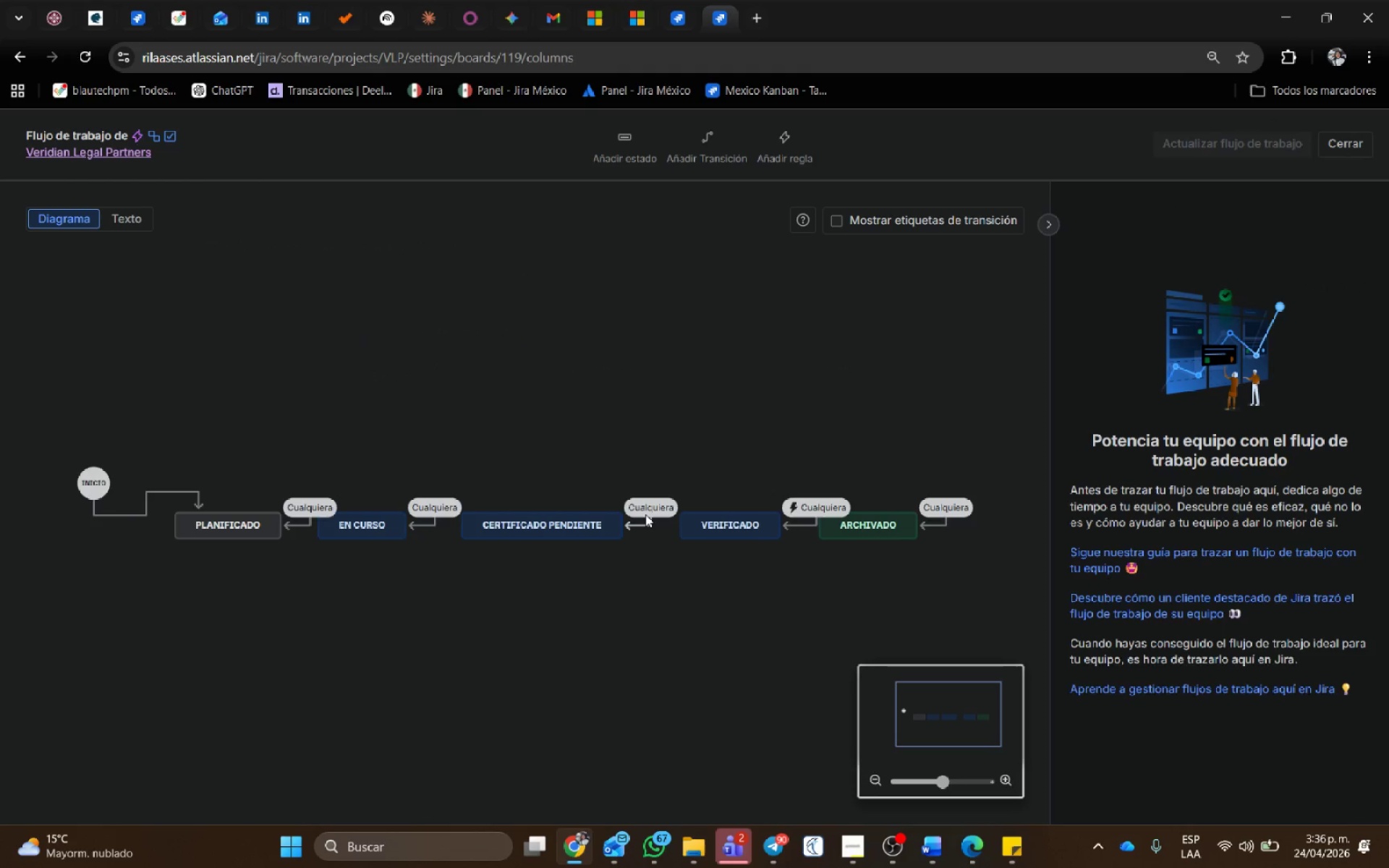 
left_click([820, 498])
 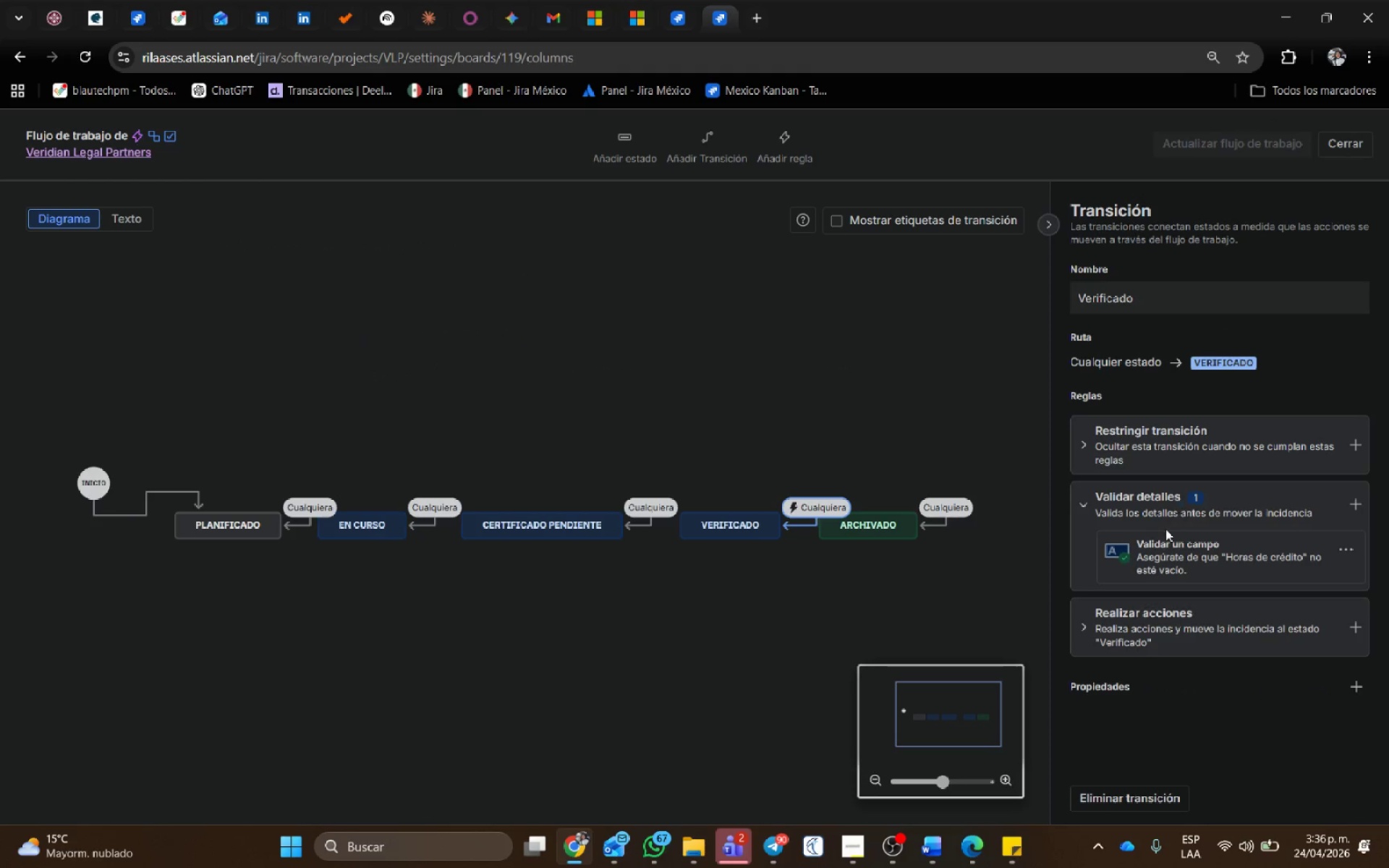 
left_click([1139, 563])
 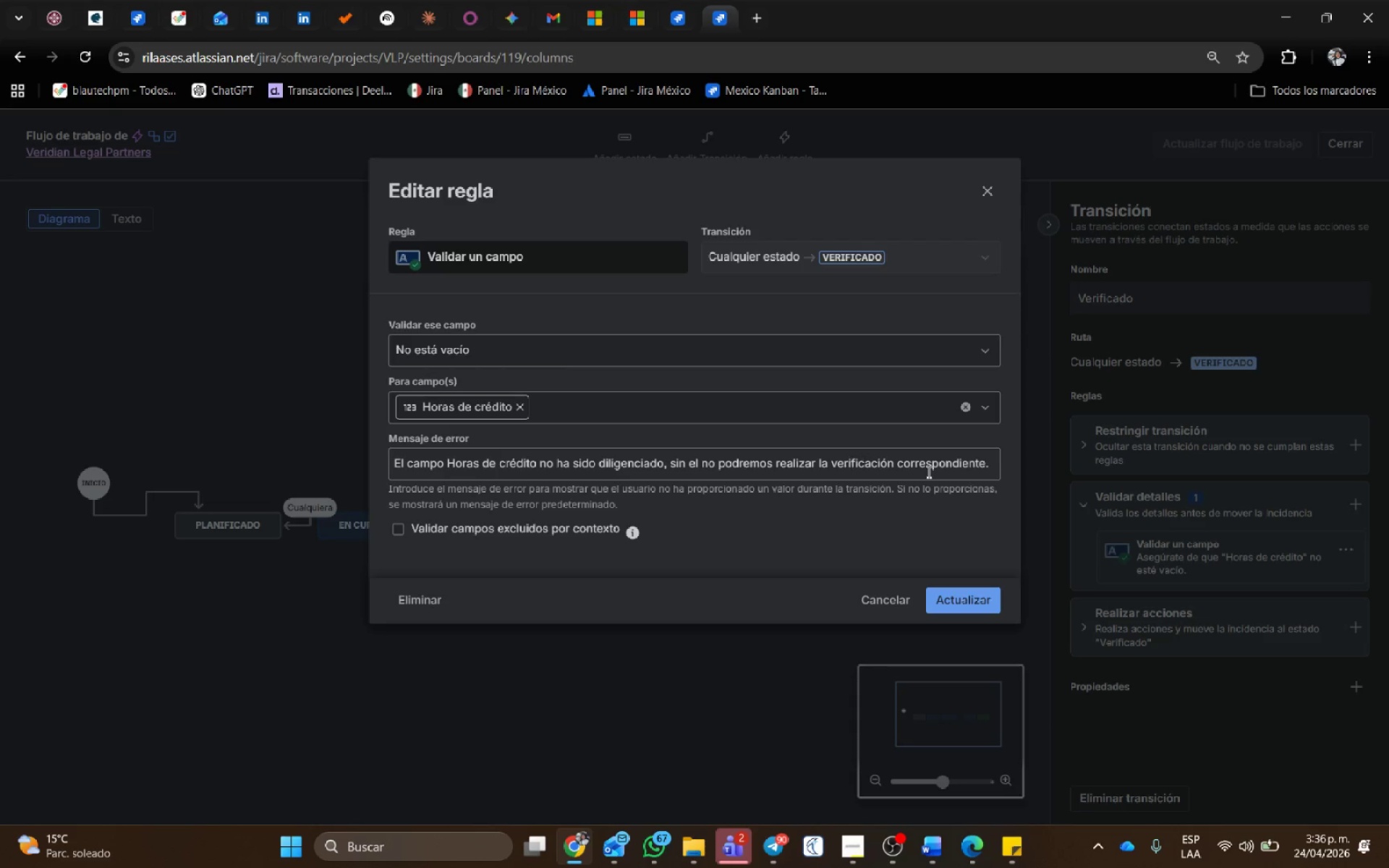 
left_click([989, 187])
 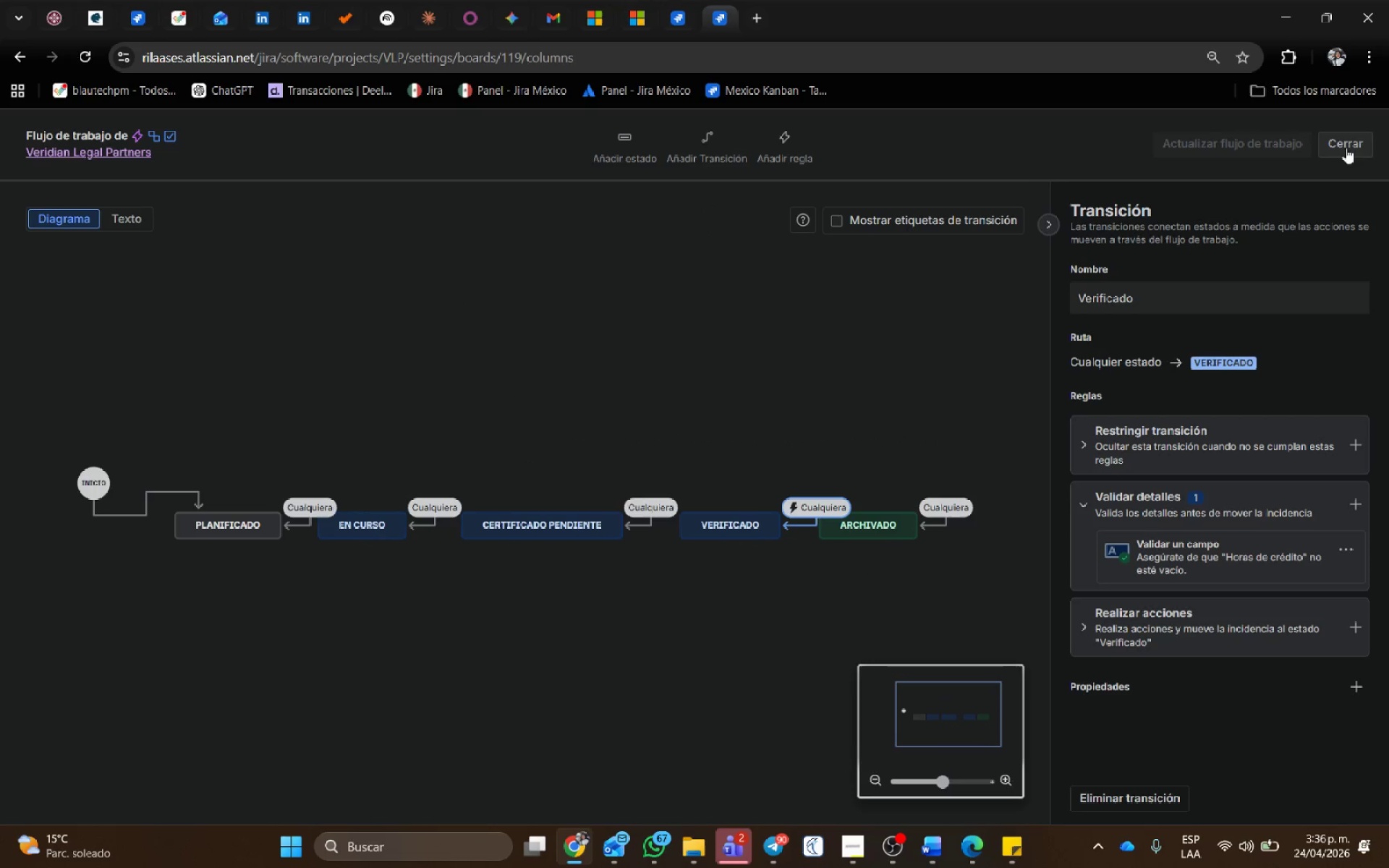 
left_click([1350, 148])
 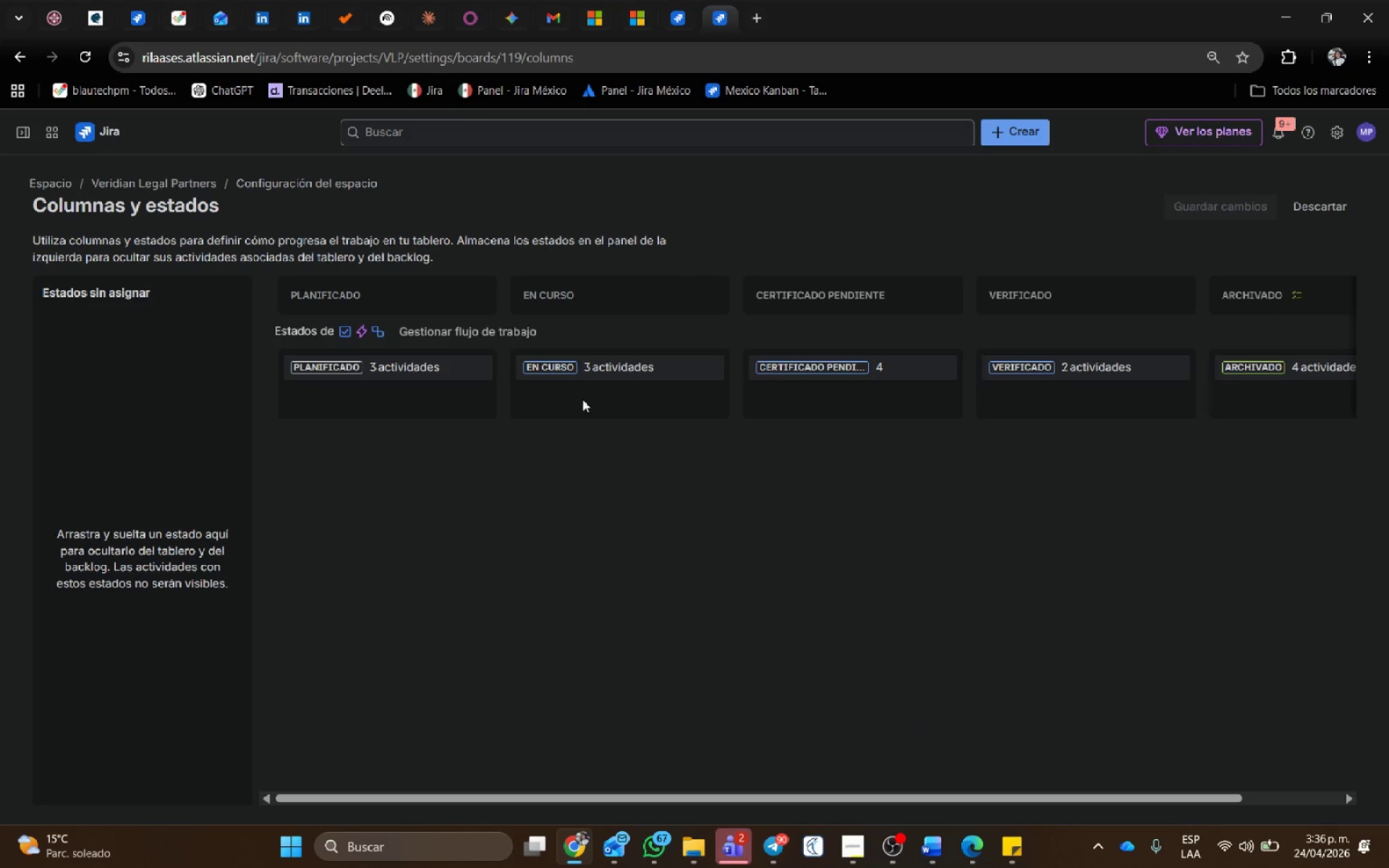 
scroll: coordinate [400, 300], scroll_direction: up, amount: 5.0
 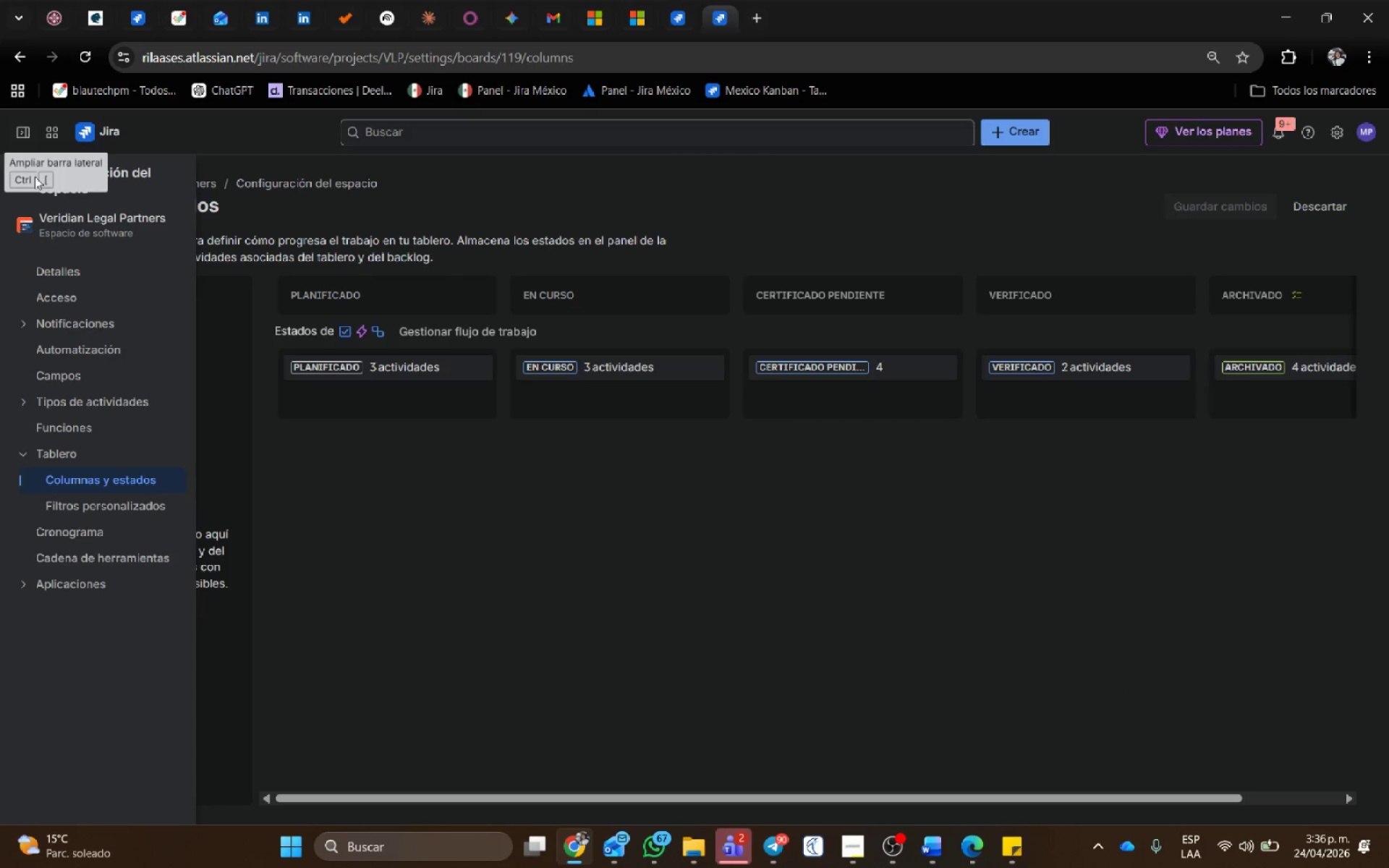 
left_click([69, 376])
 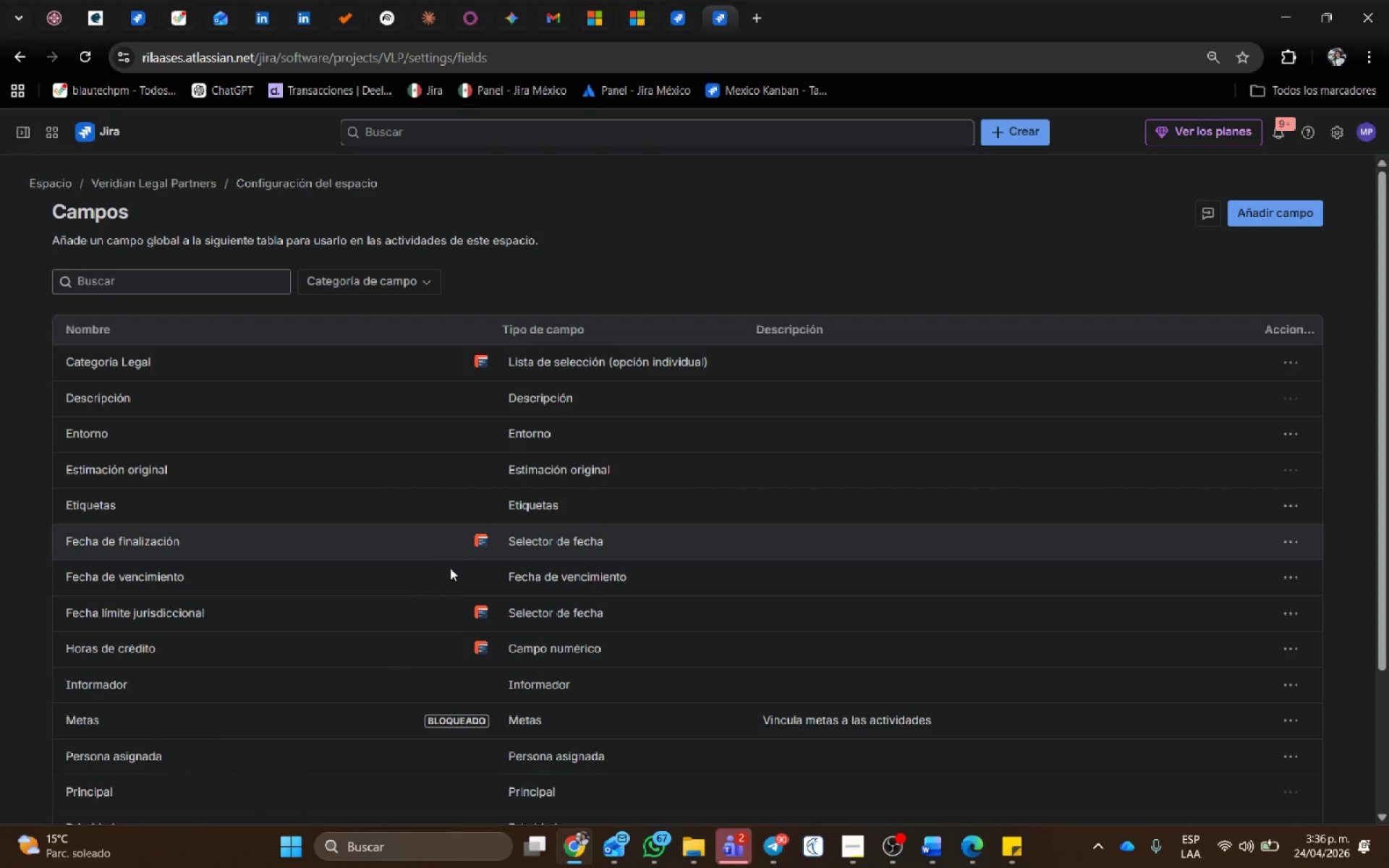 
wait(9.11)
 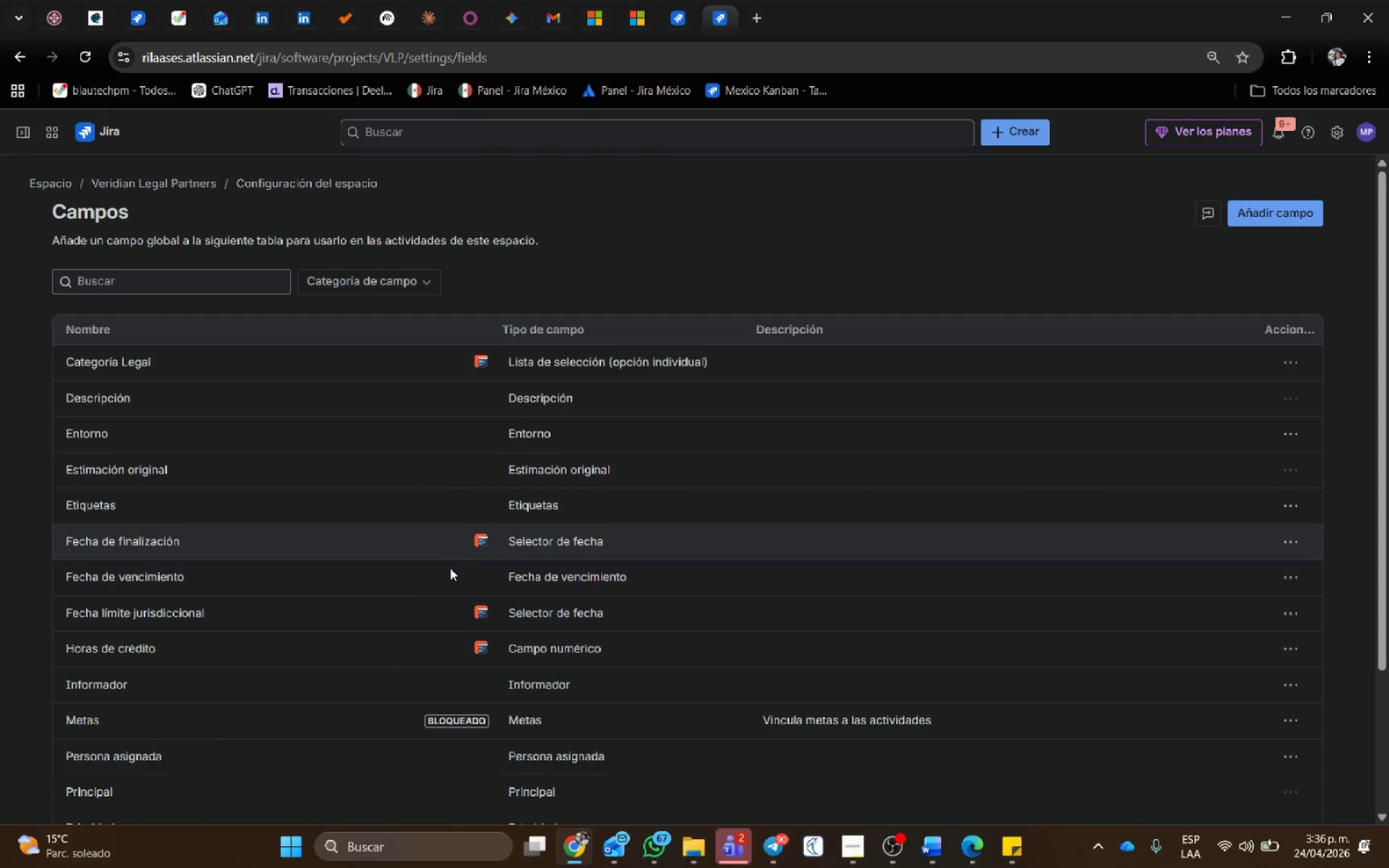 
left_click([88, 344])
 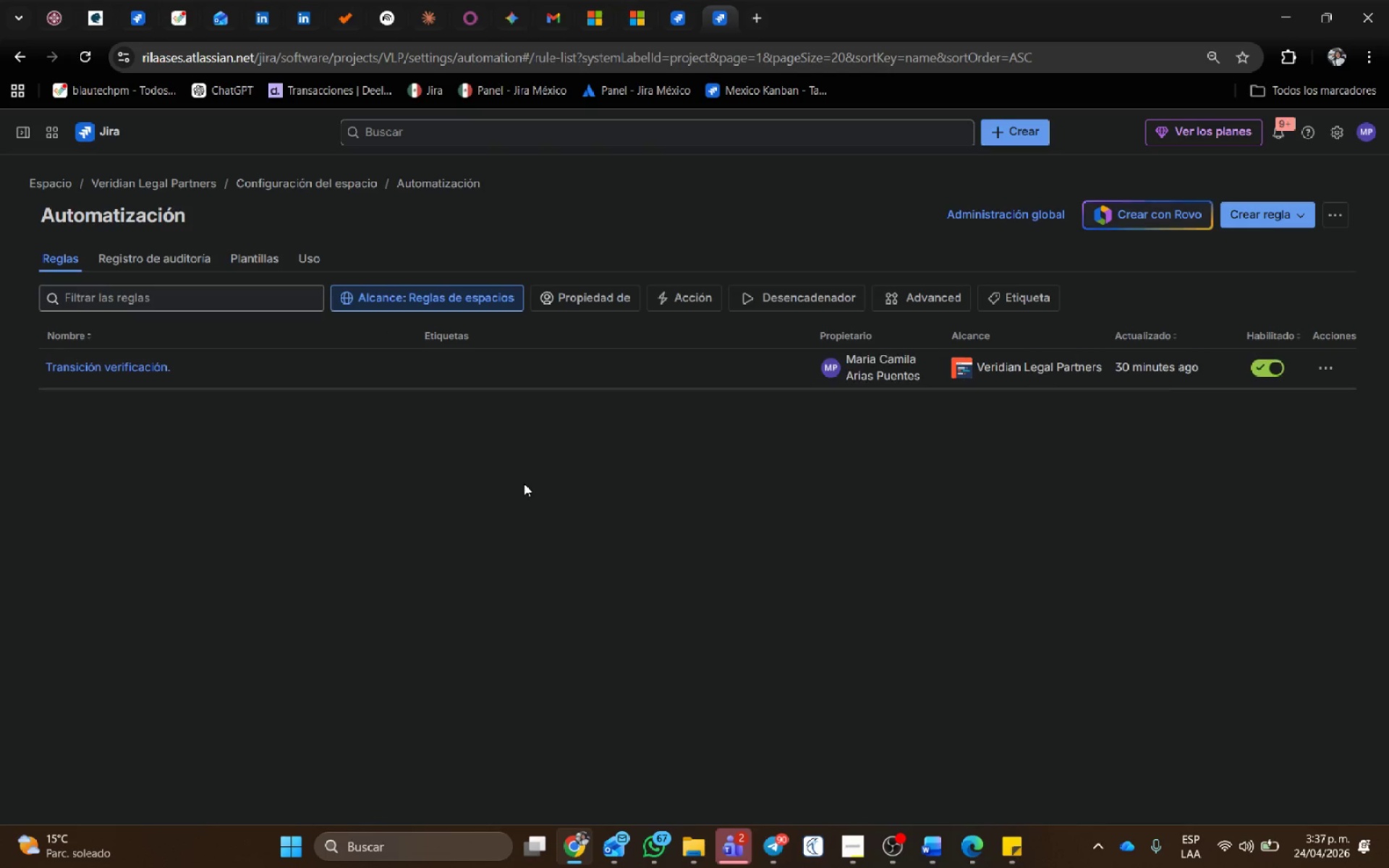 
wait(5.41)
 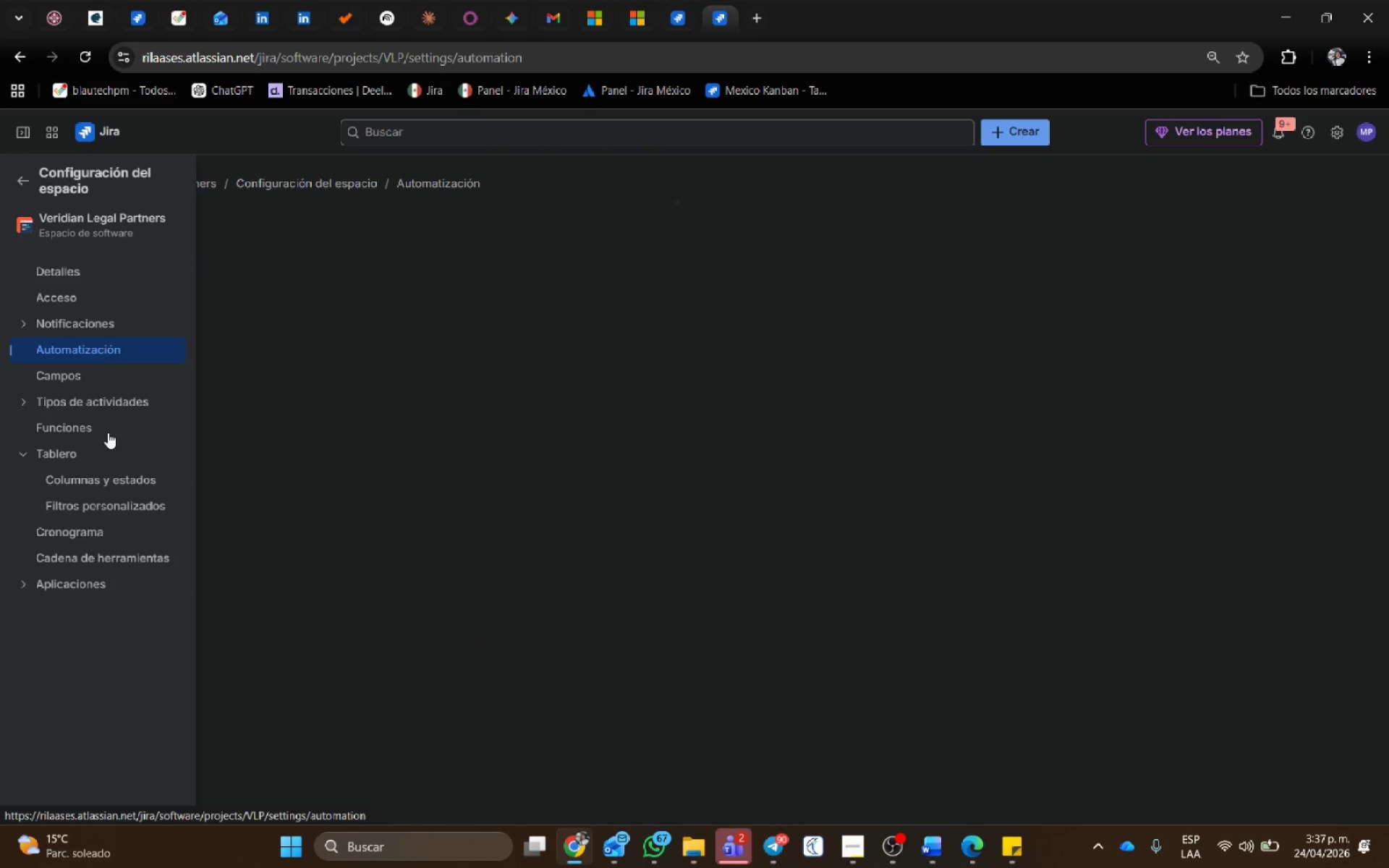 
left_click([146, 371])
 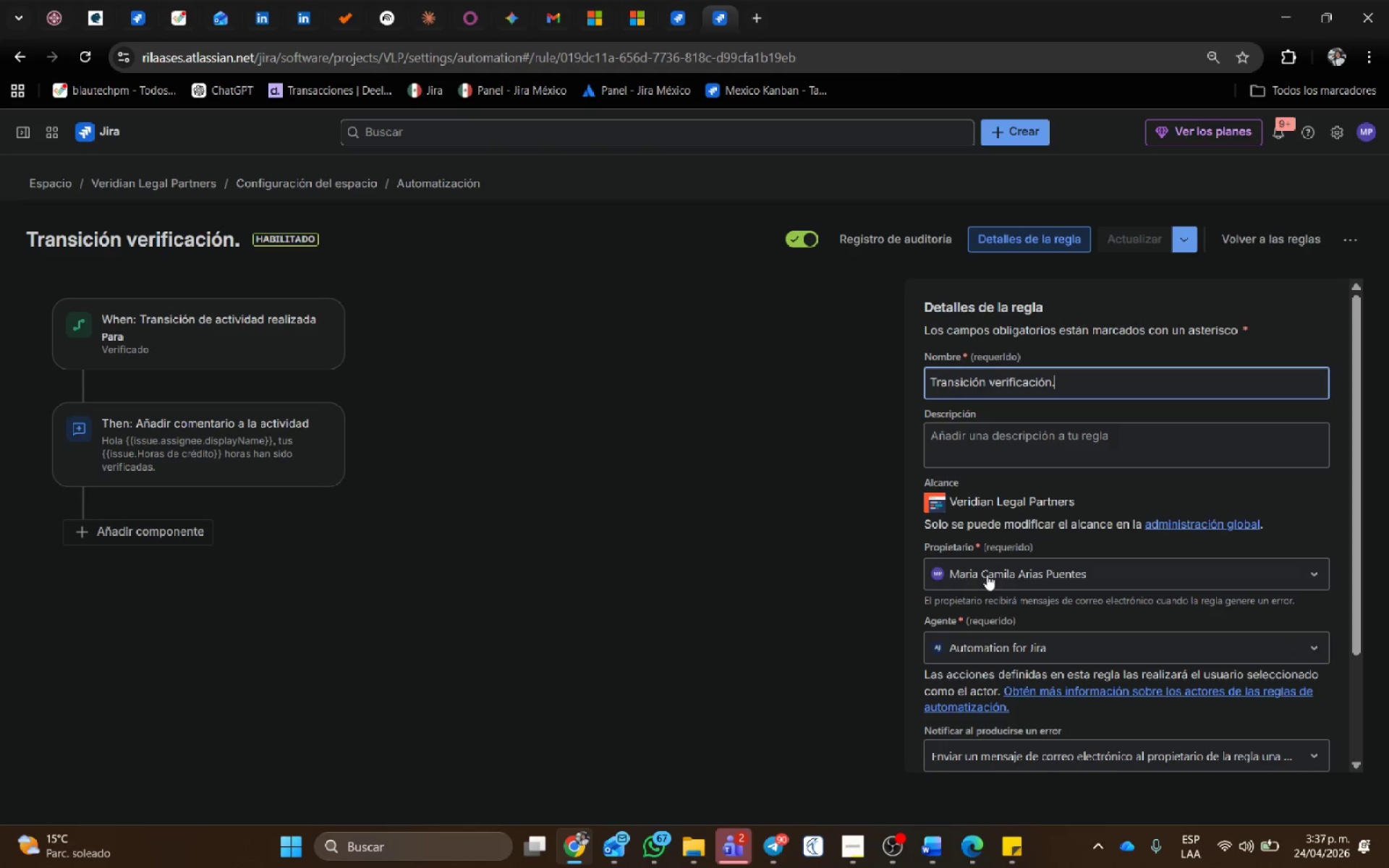 
wait(5.78)
 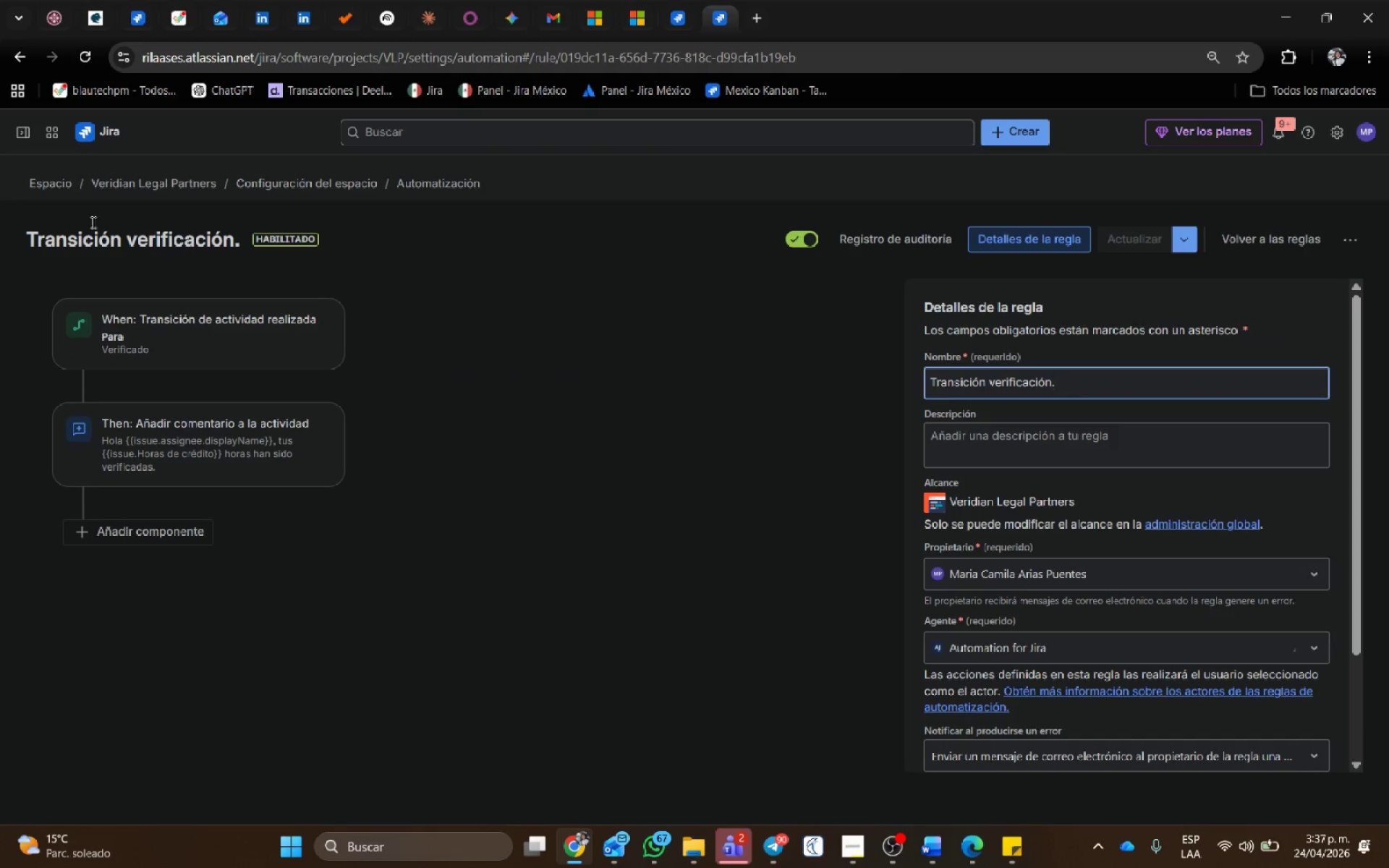 
left_click([894, 846])
 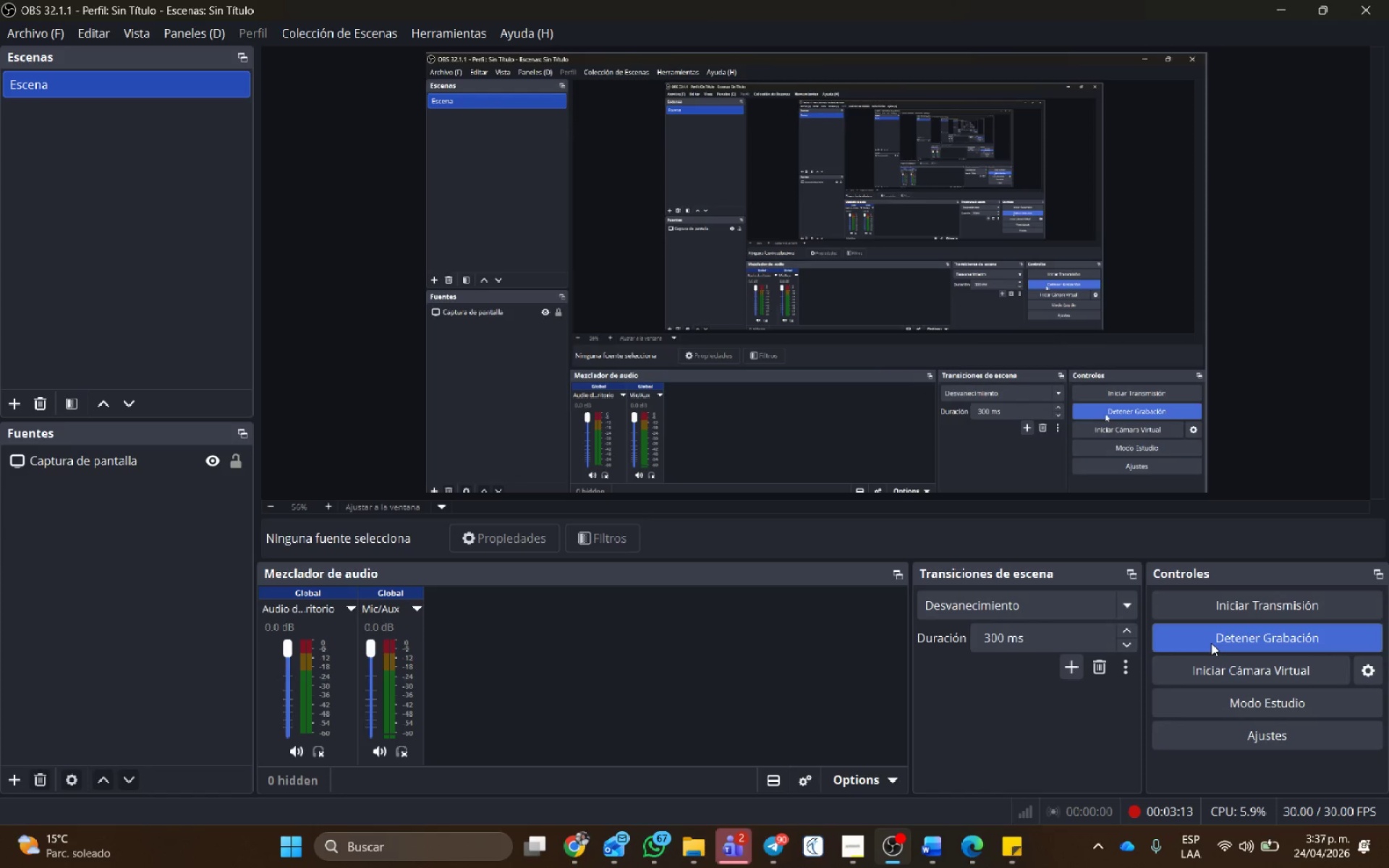 
left_click([1211, 643])